 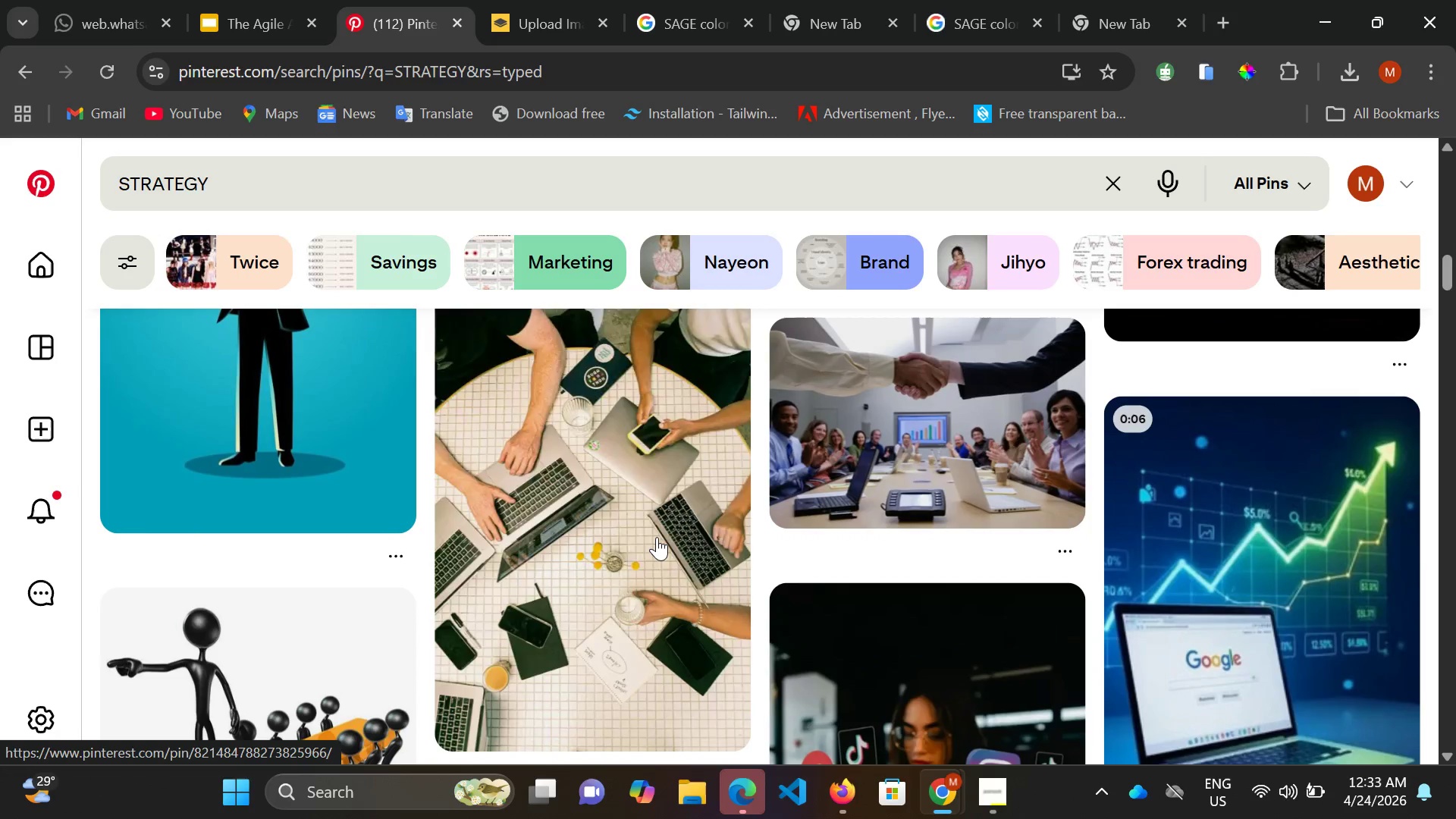 
scroll: coordinate [642, 527], scroll_direction: down, amount: 17.0
 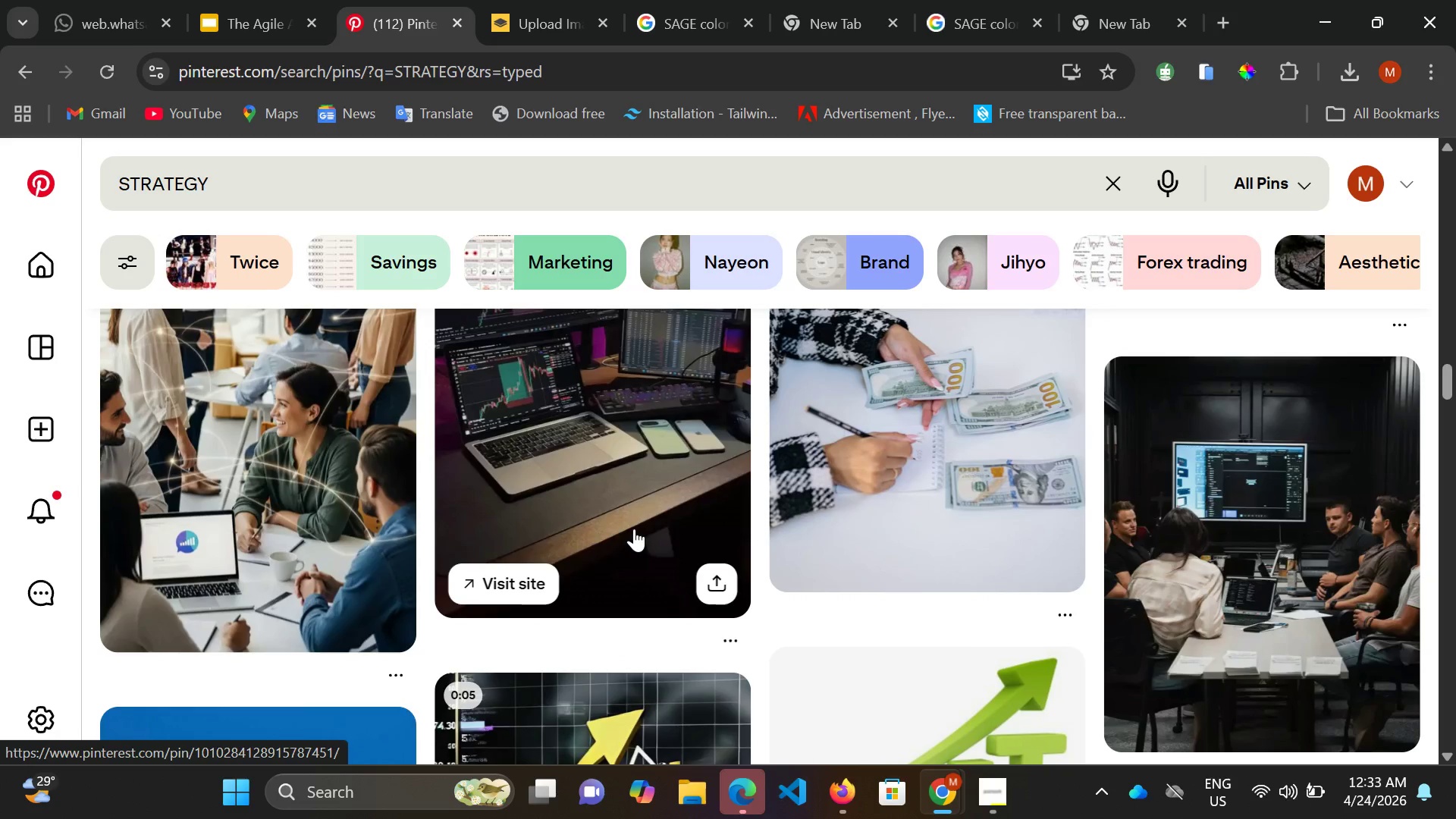 
scroll: coordinate [632, 525], scroll_direction: up, amount: 1.0
 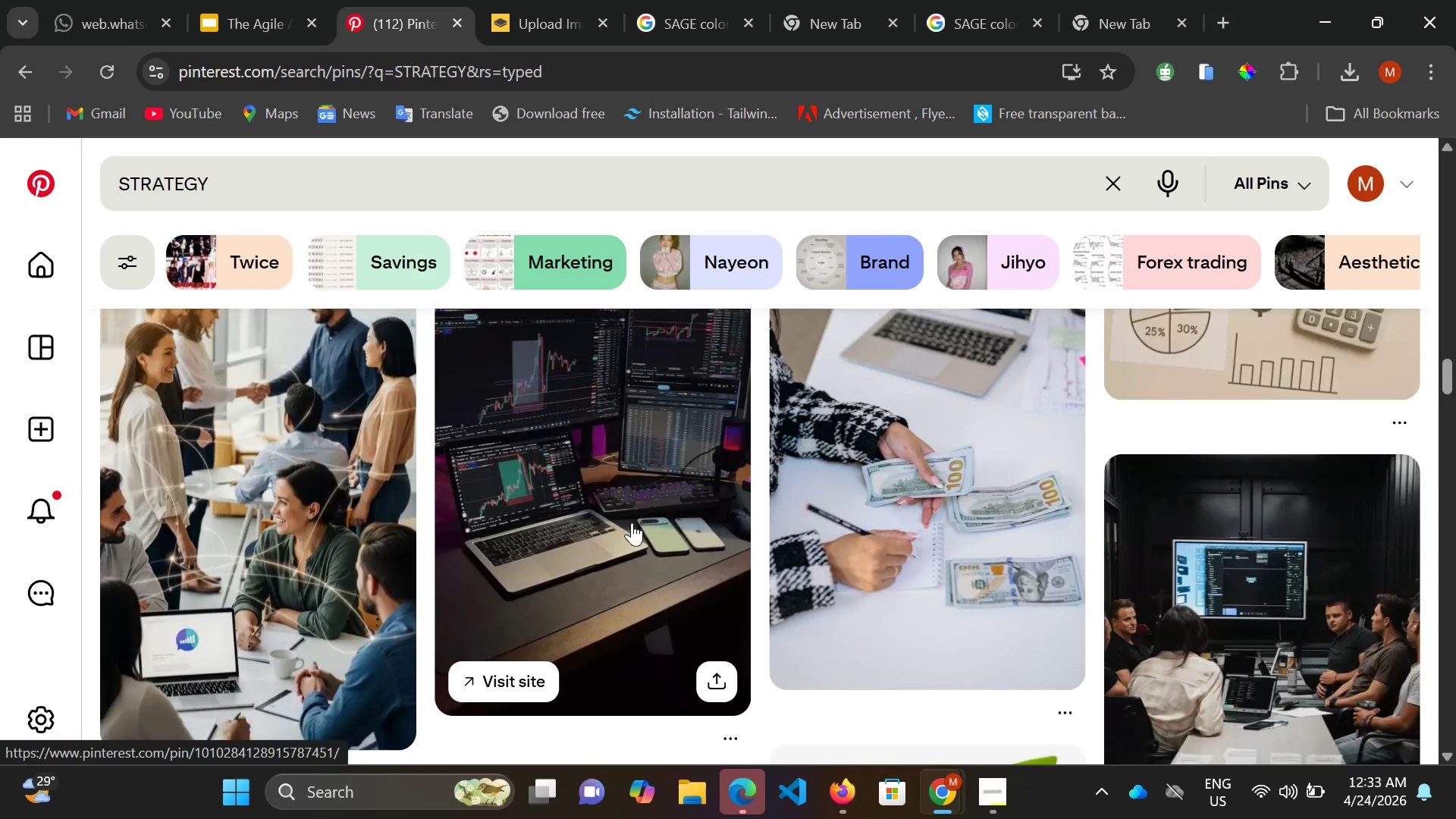 
scroll: coordinate [642, 522], scroll_direction: down, amount: 20.0
 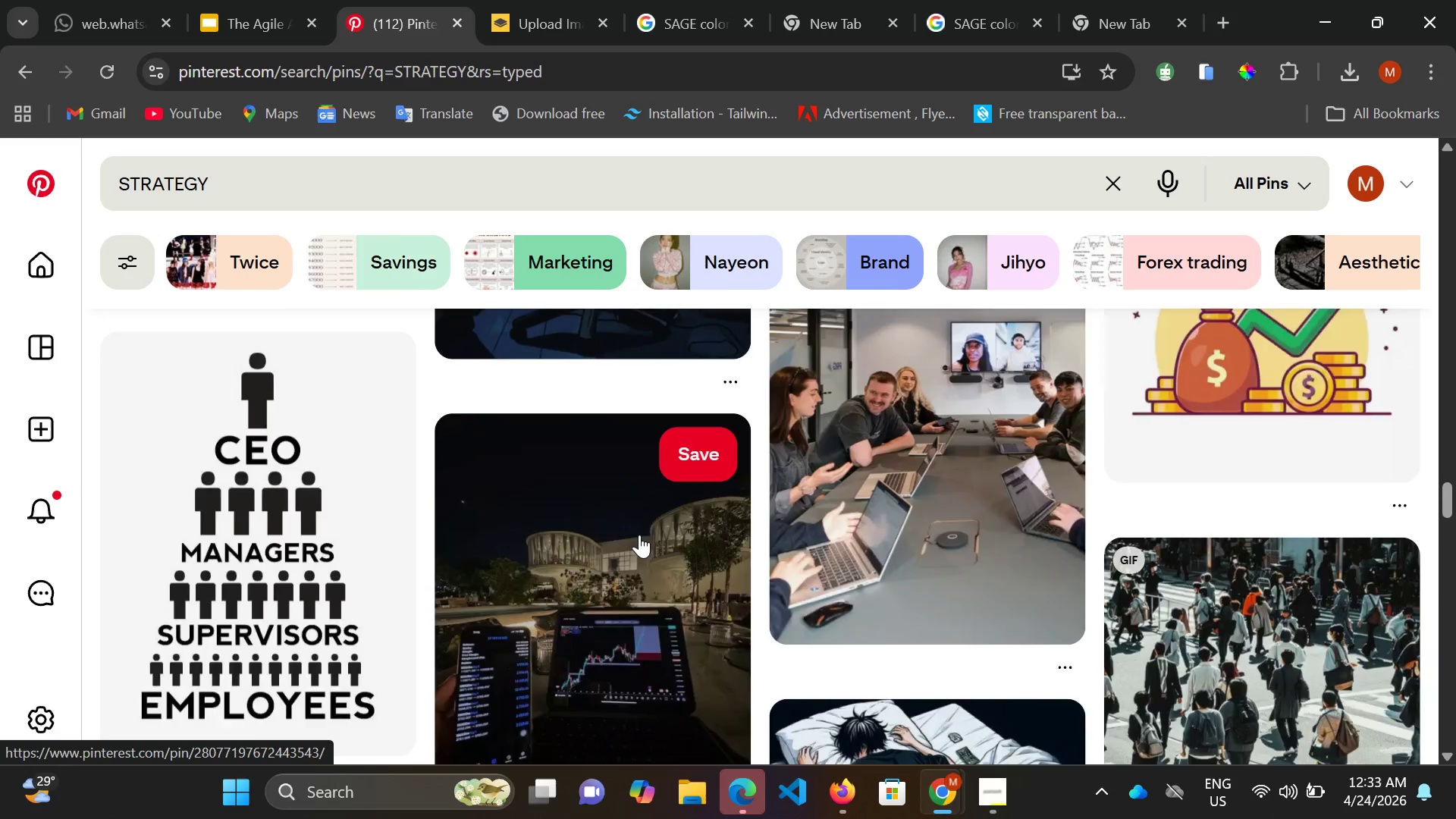 
scroll: coordinate [639, 535], scroll_direction: up, amount: 2.0
 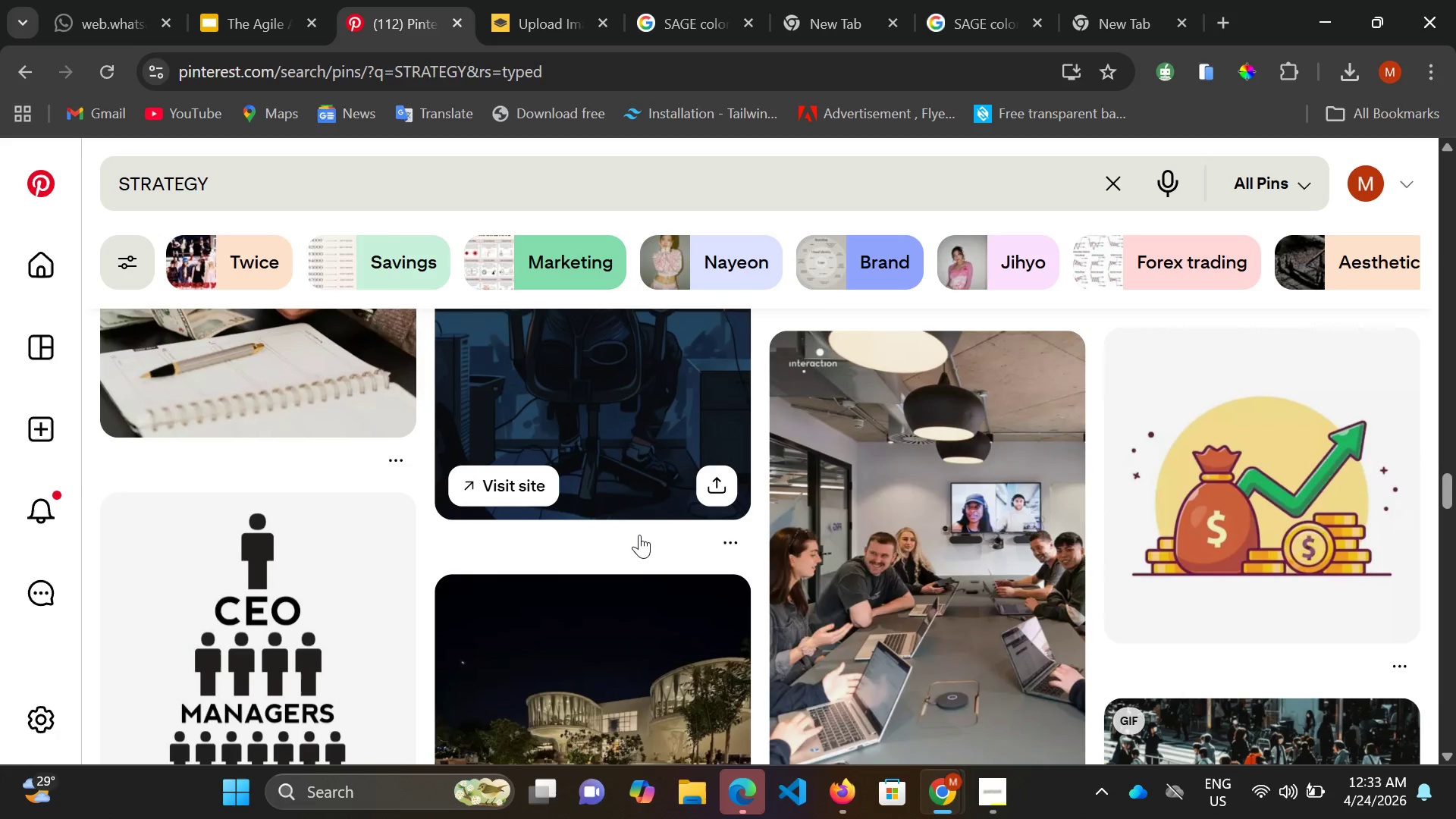 
scroll: coordinate [639, 535], scroll_direction: down, amount: 2.0
 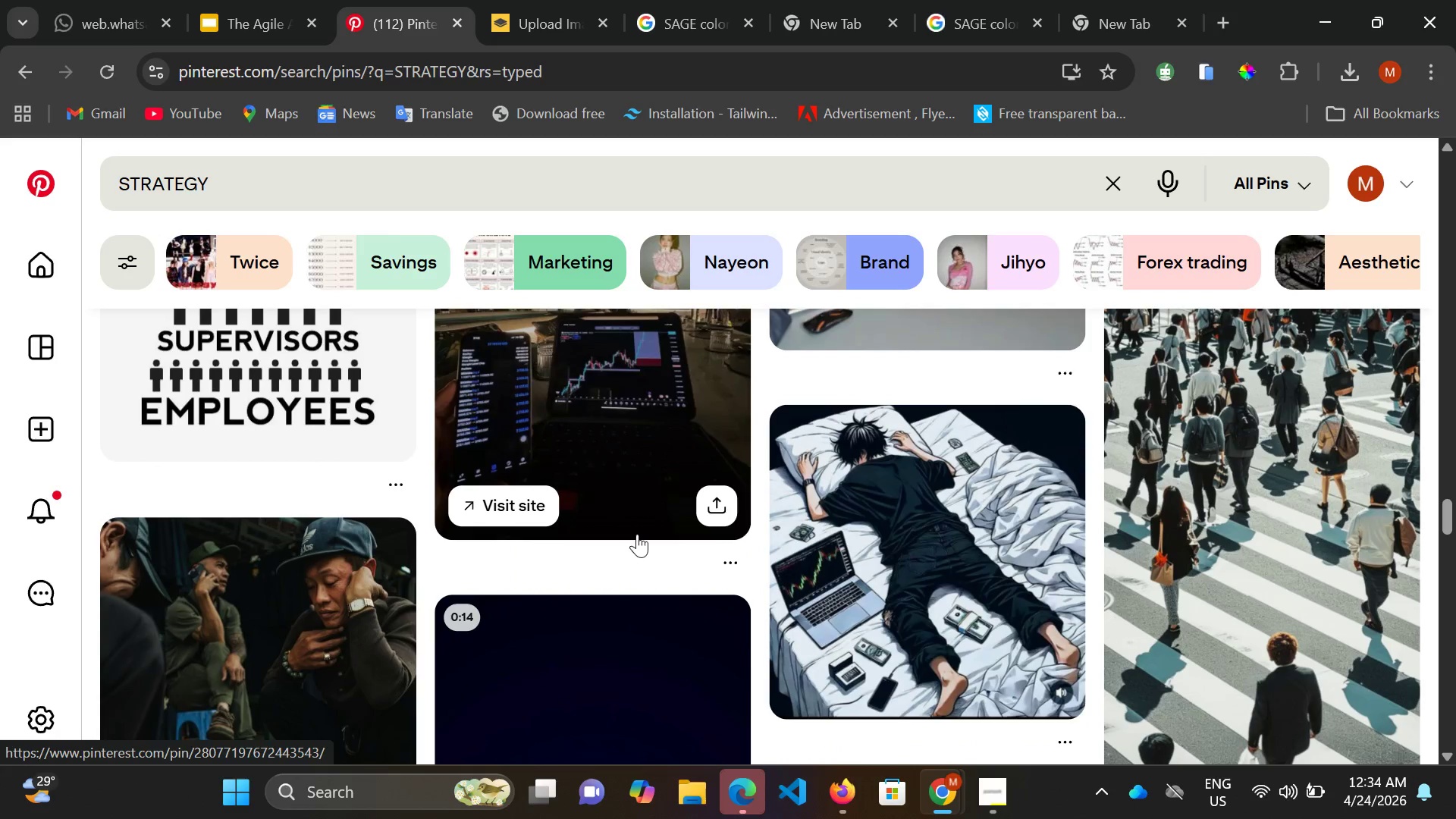 
scroll: coordinate [637, 532], scroll_direction: up, amount: 2.0
 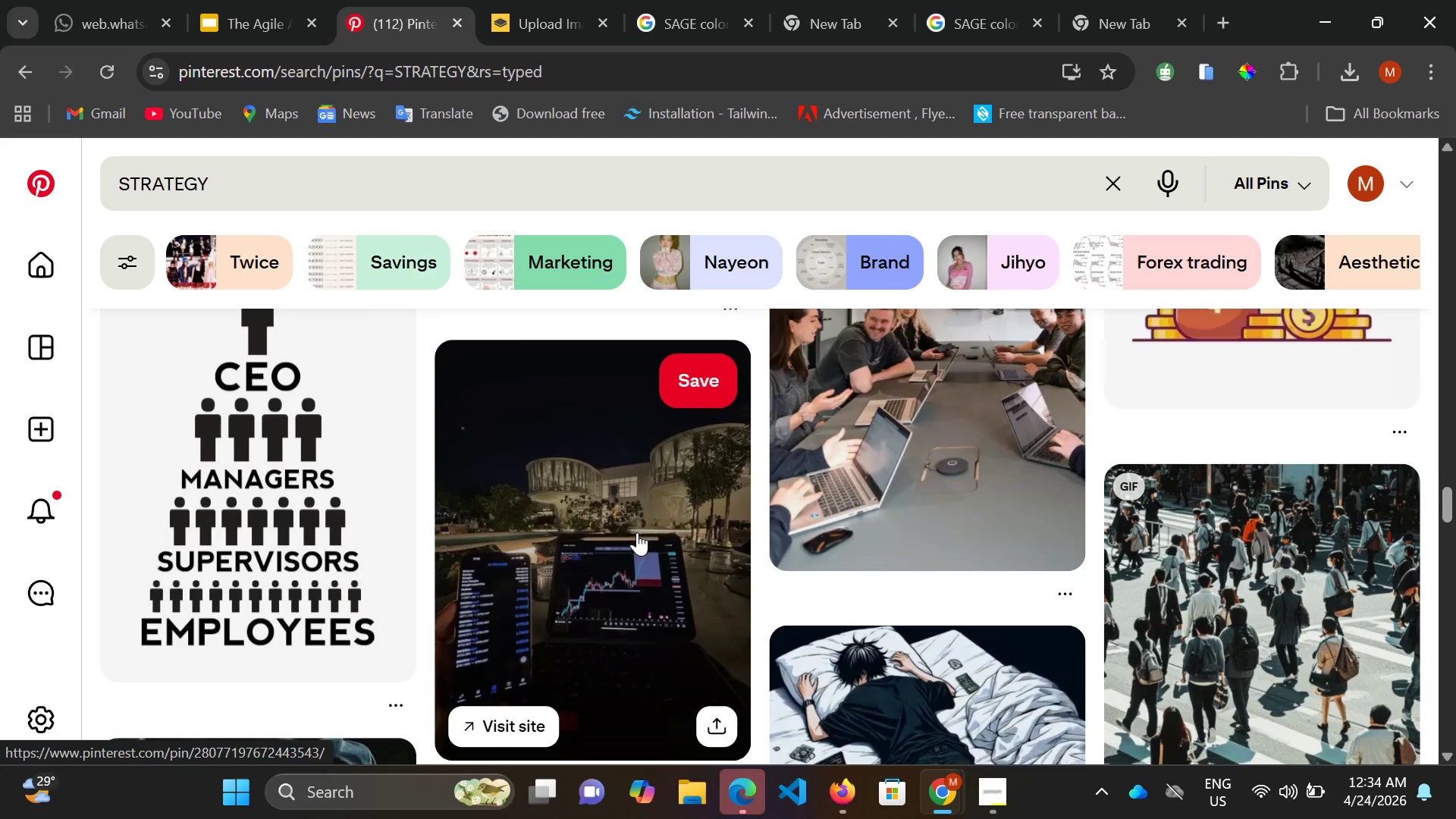 
scroll: coordinate [637, 532], scroll_direction: down, amount: 3.0
 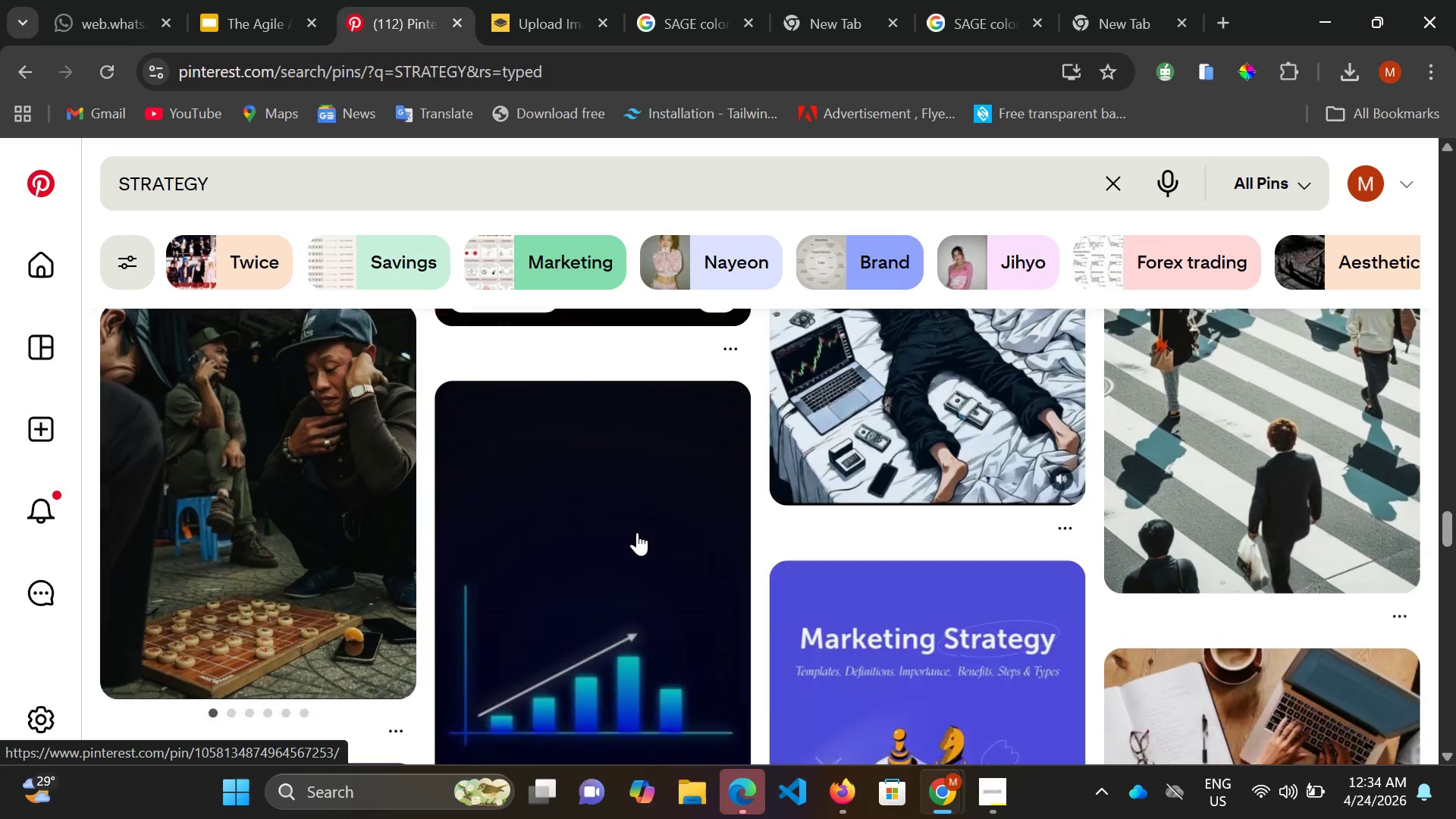 
scroll: coordinate [637, 532], scroll_direction: up, amount: 3.0
 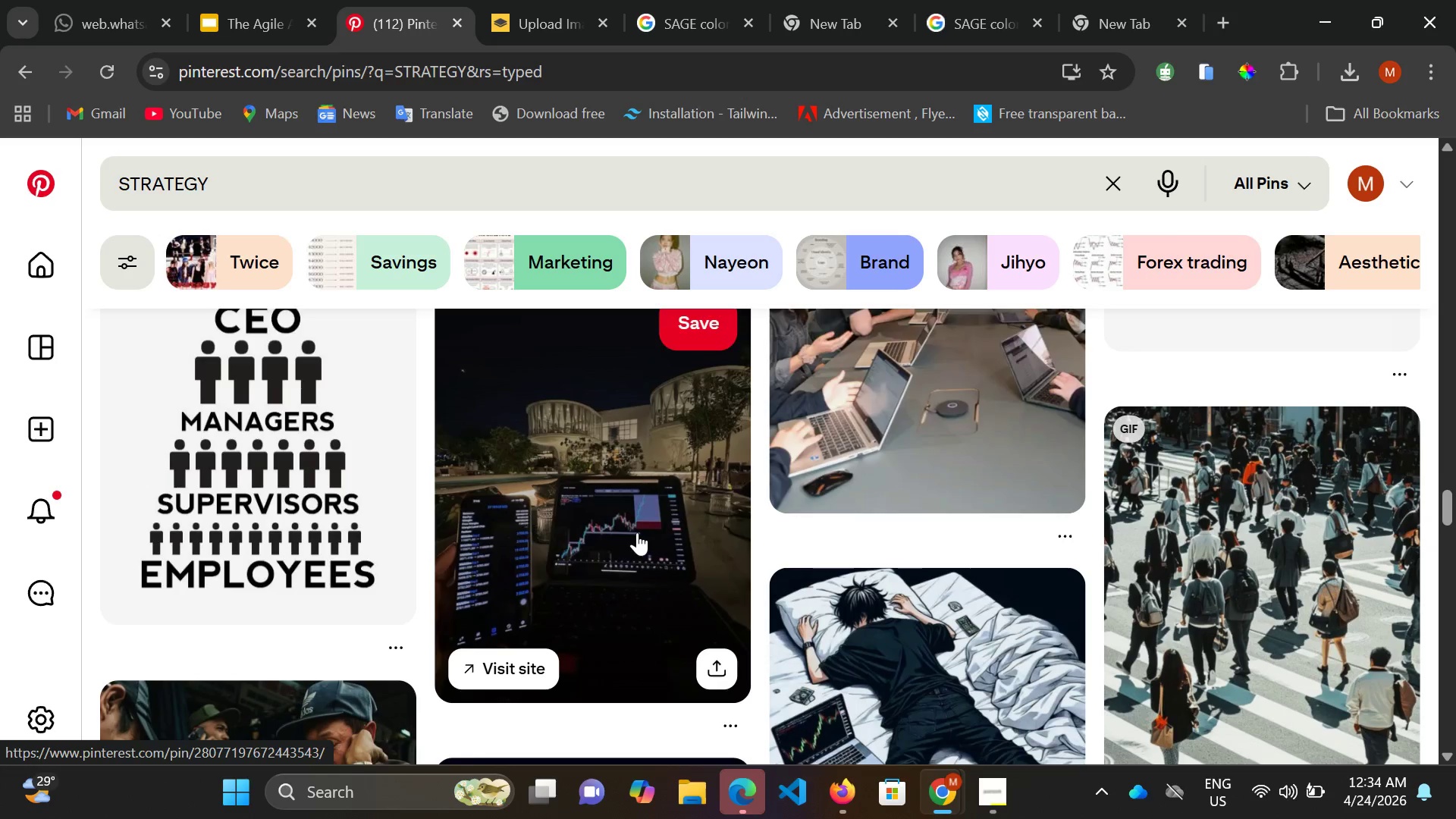 
scroll: coordinate [642, 530], scroll_direction: down, amount: 9.0
 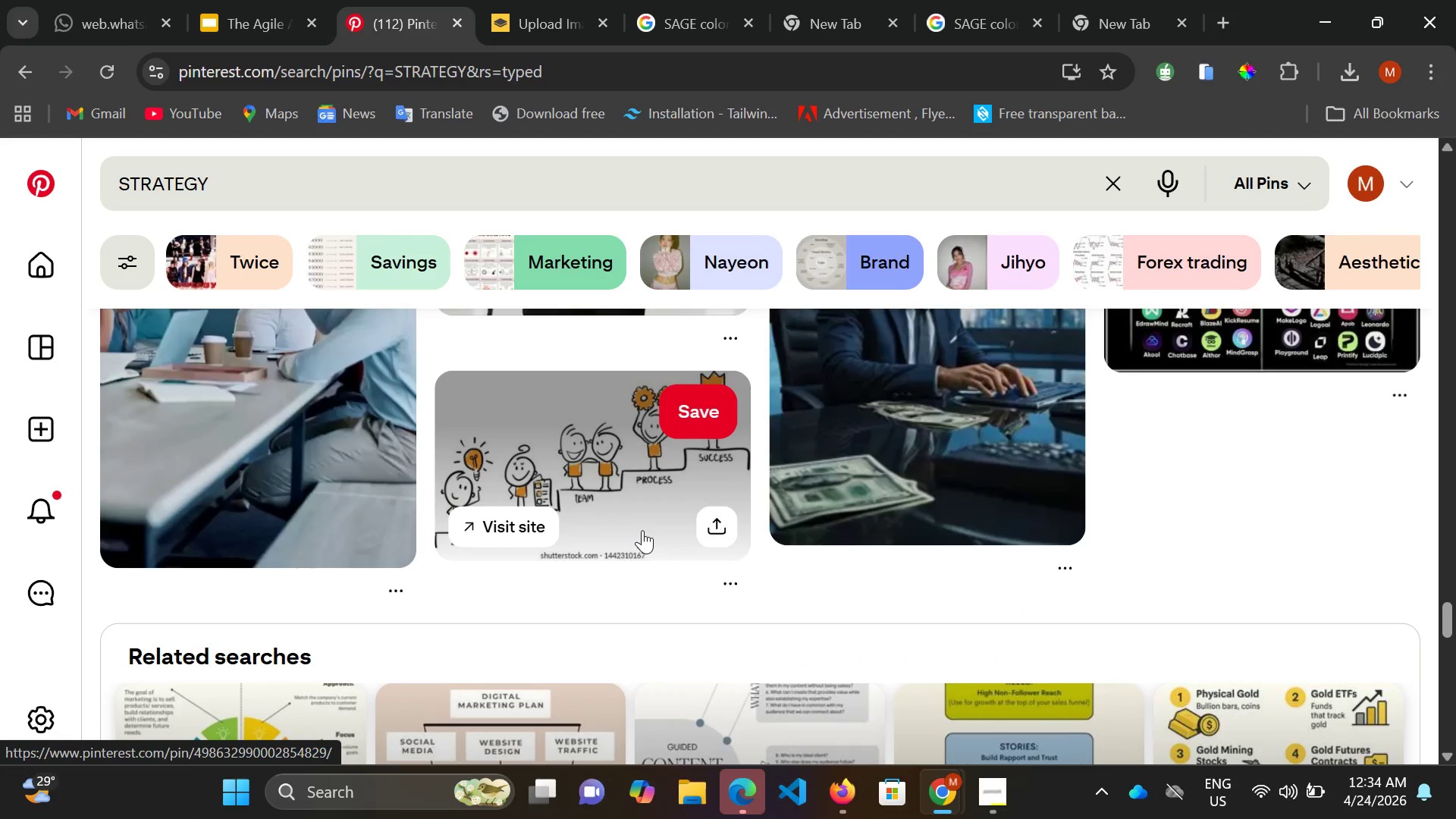 
scroll: coordinate [642, 530], scroll_direction: up, amount: 4.0
 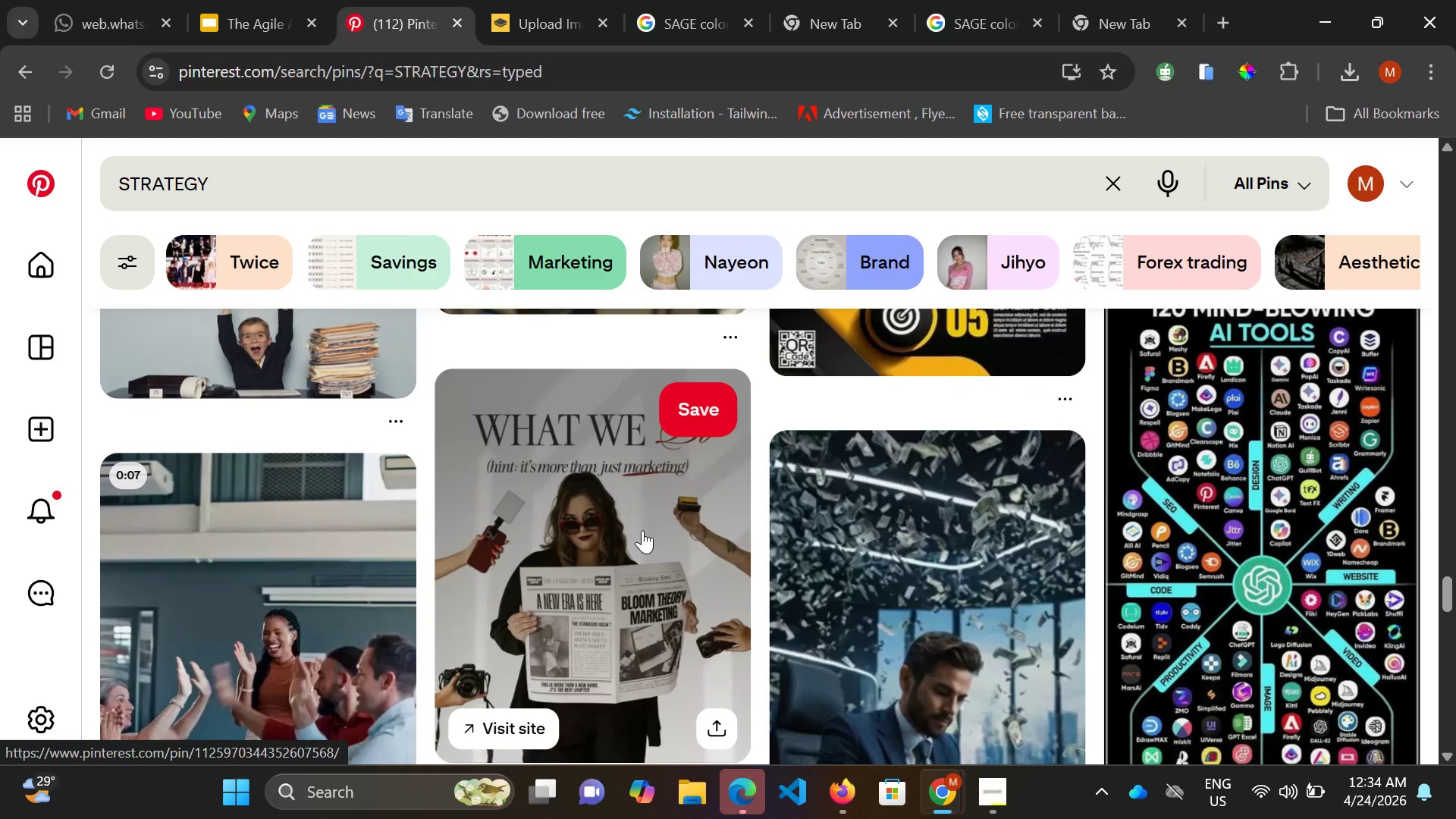 
scroll: coordinate [642, 530], scroll_direction: down, amount: 10.0
 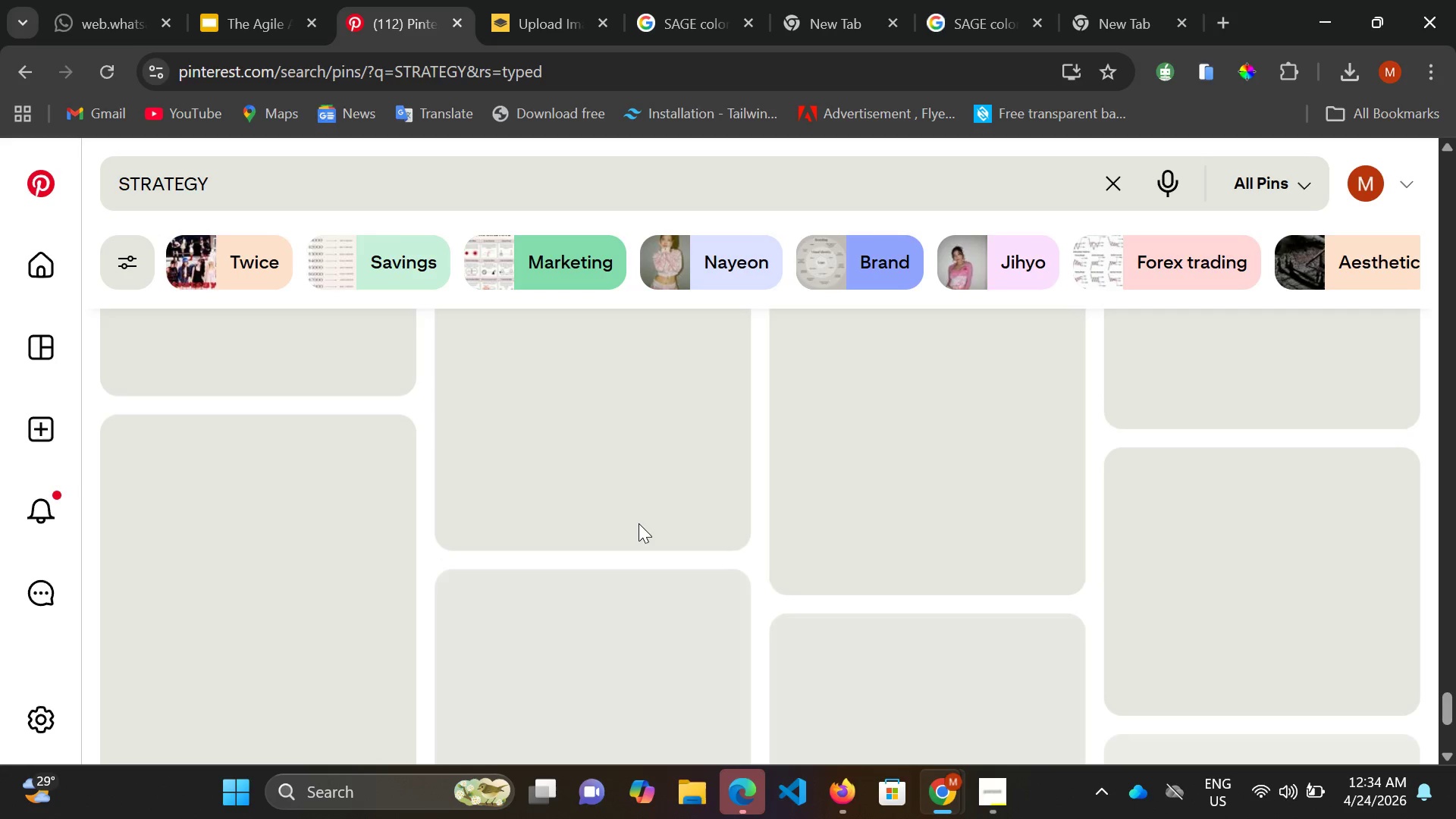 
wait(12.33)
 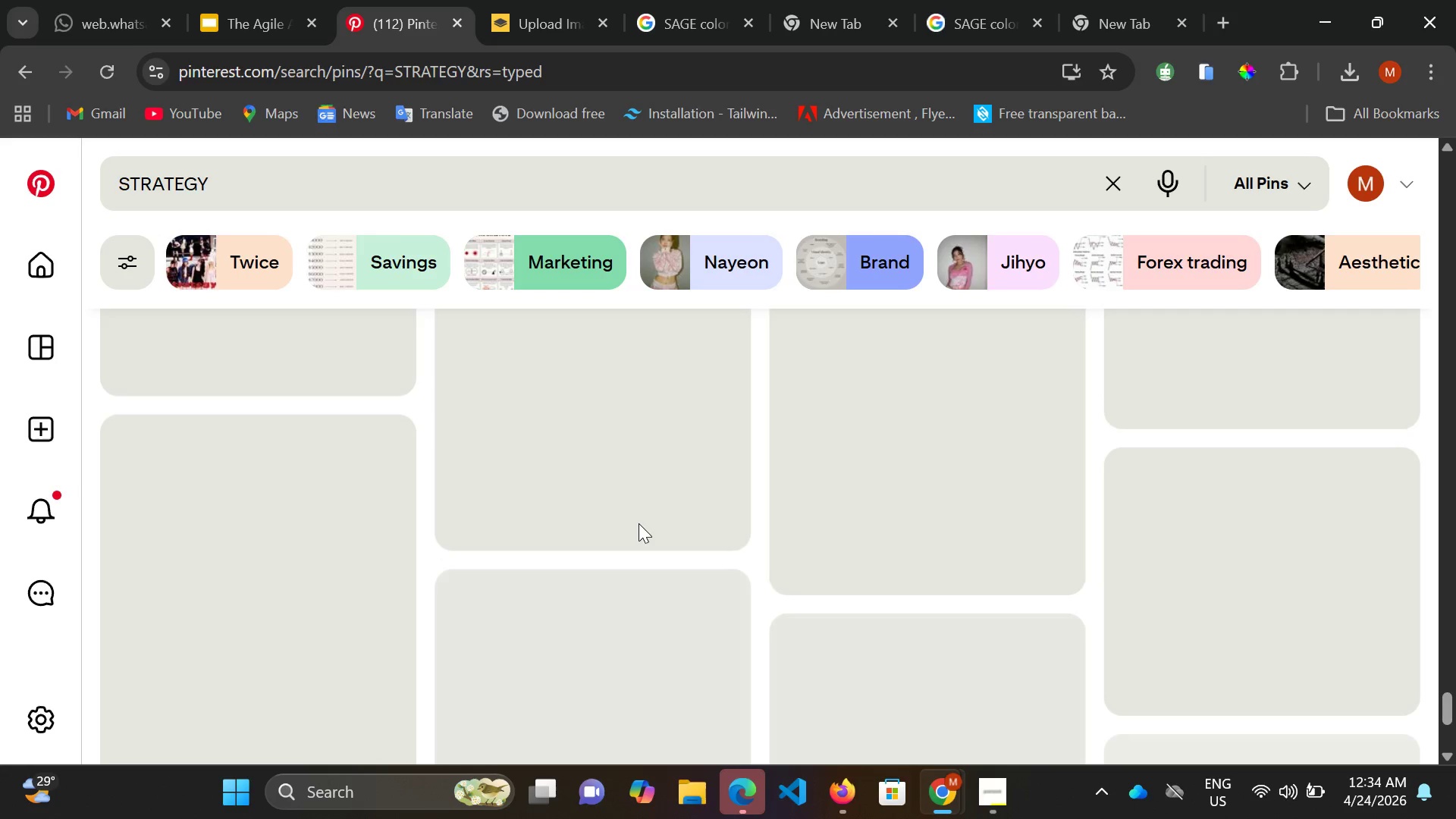 
scroll: coordinate [501, 413], scroll_direction: up, amount: 27.0
 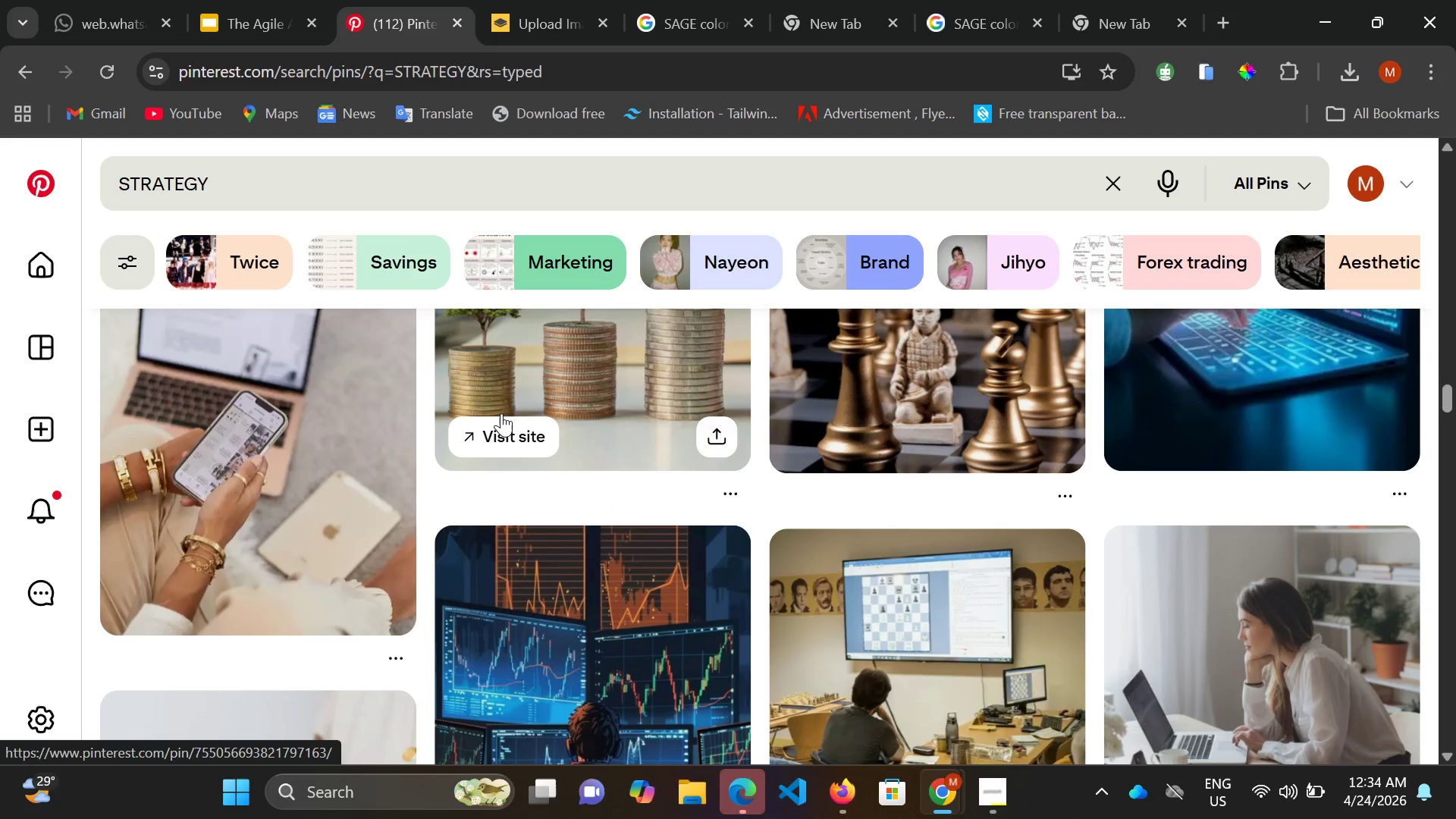 
scroll: coordinate [501, 413], scroll_direction: up, amount: 3.0
 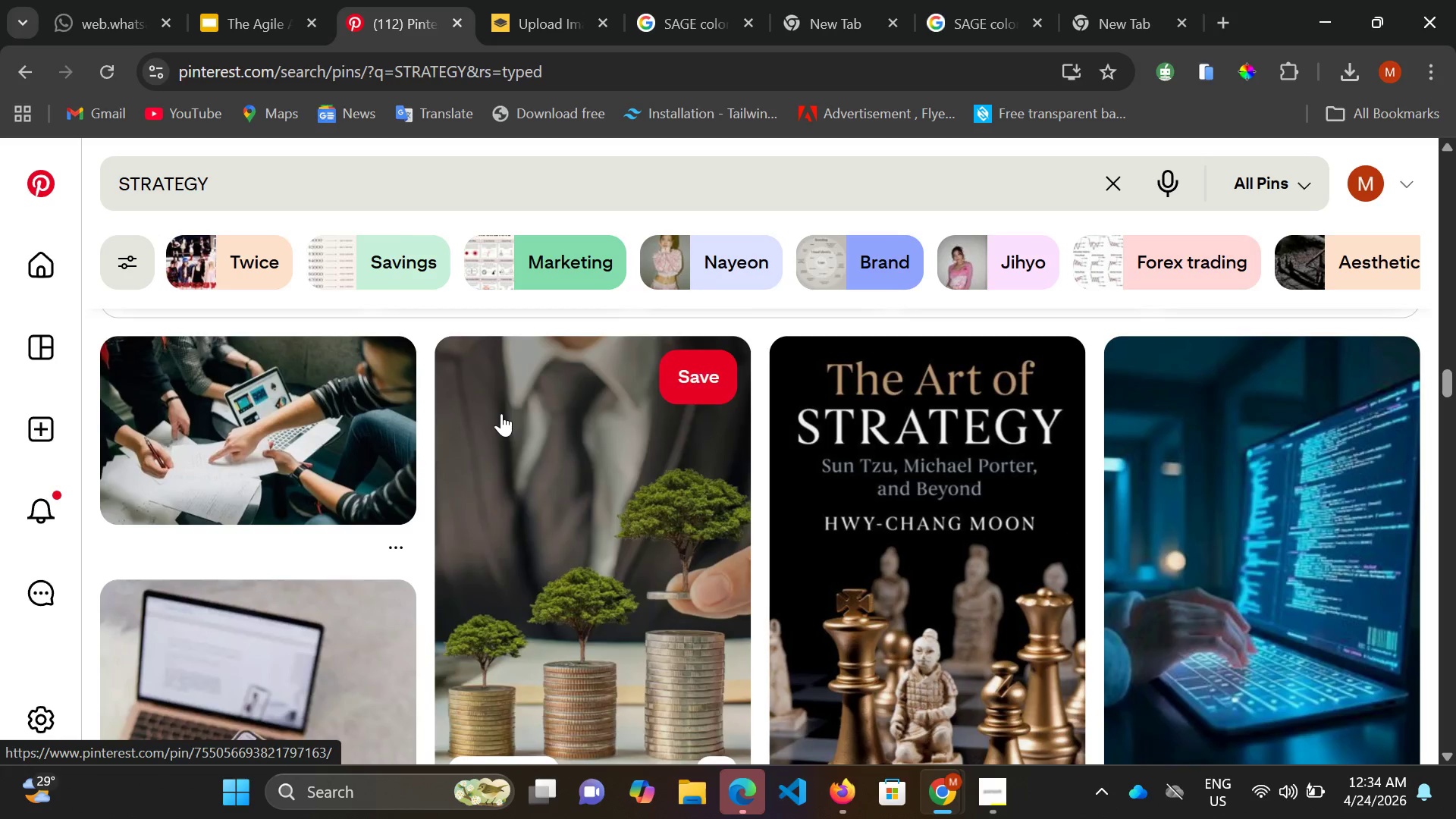 
scroll: coordinate [552, 519], scroll_direction: down, amount: 38.0
 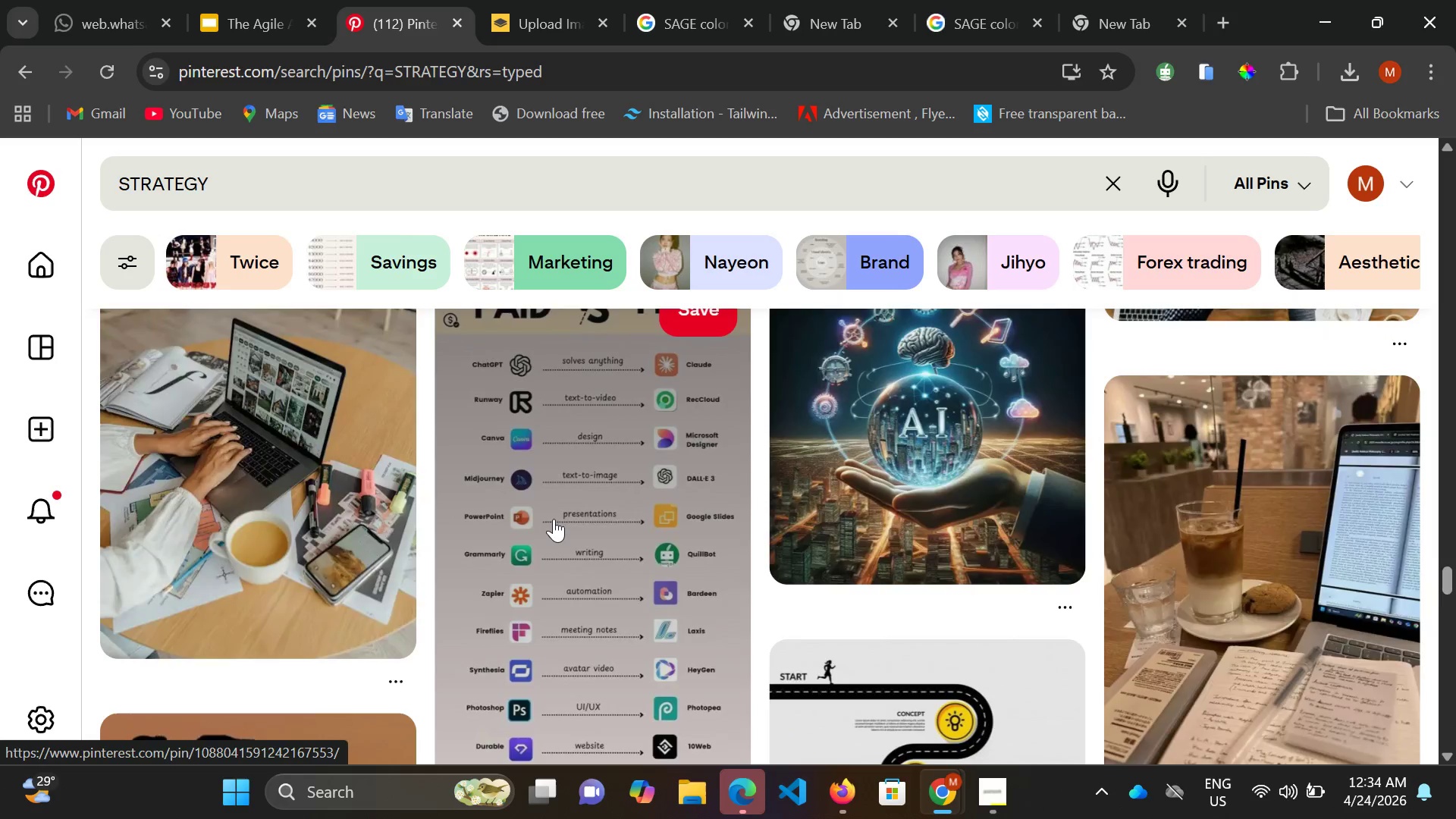 
scroll: coordinate [554, 523], scroll_direction: down, amount: 8.0
 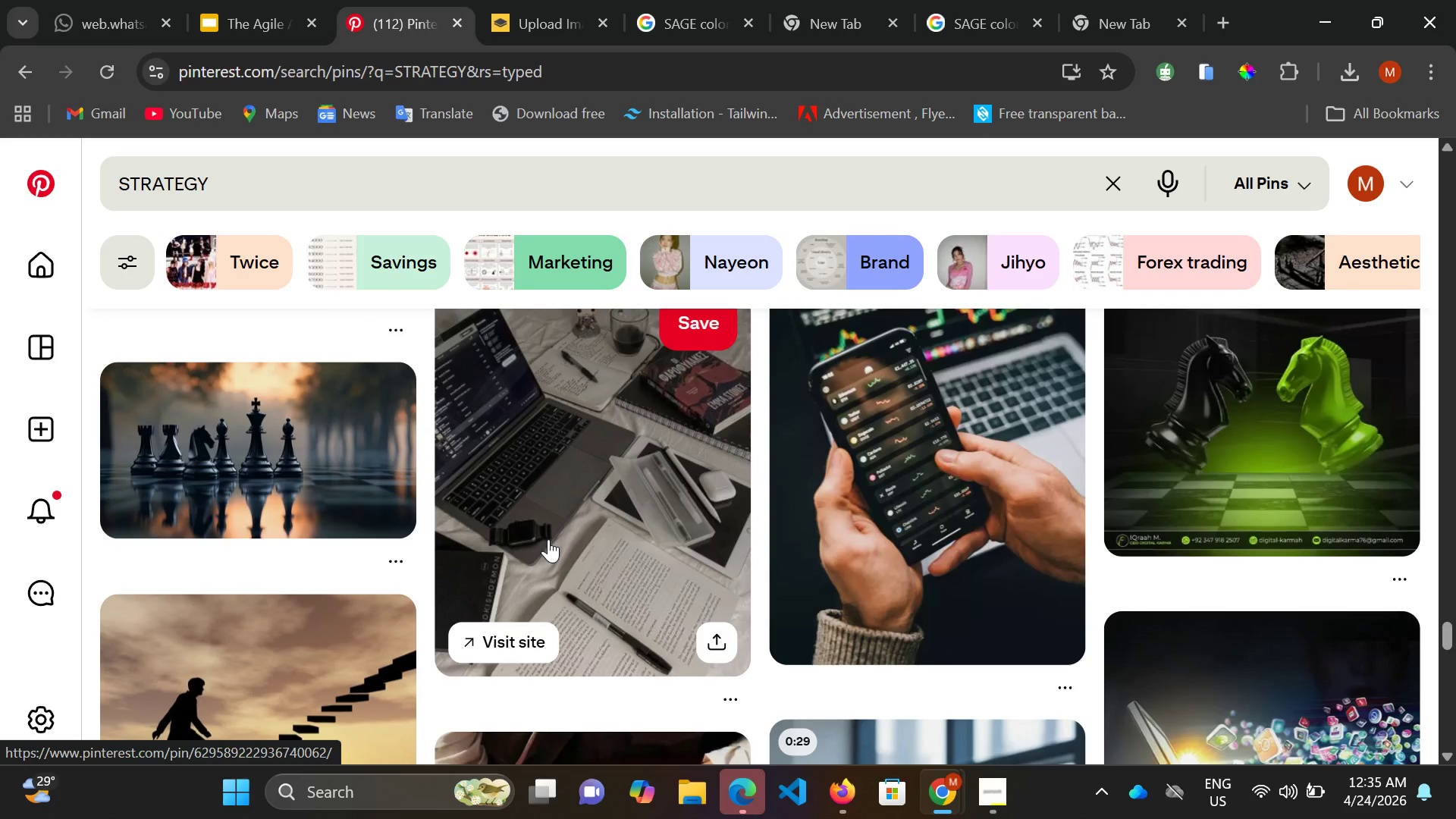 
wait(10.09)
 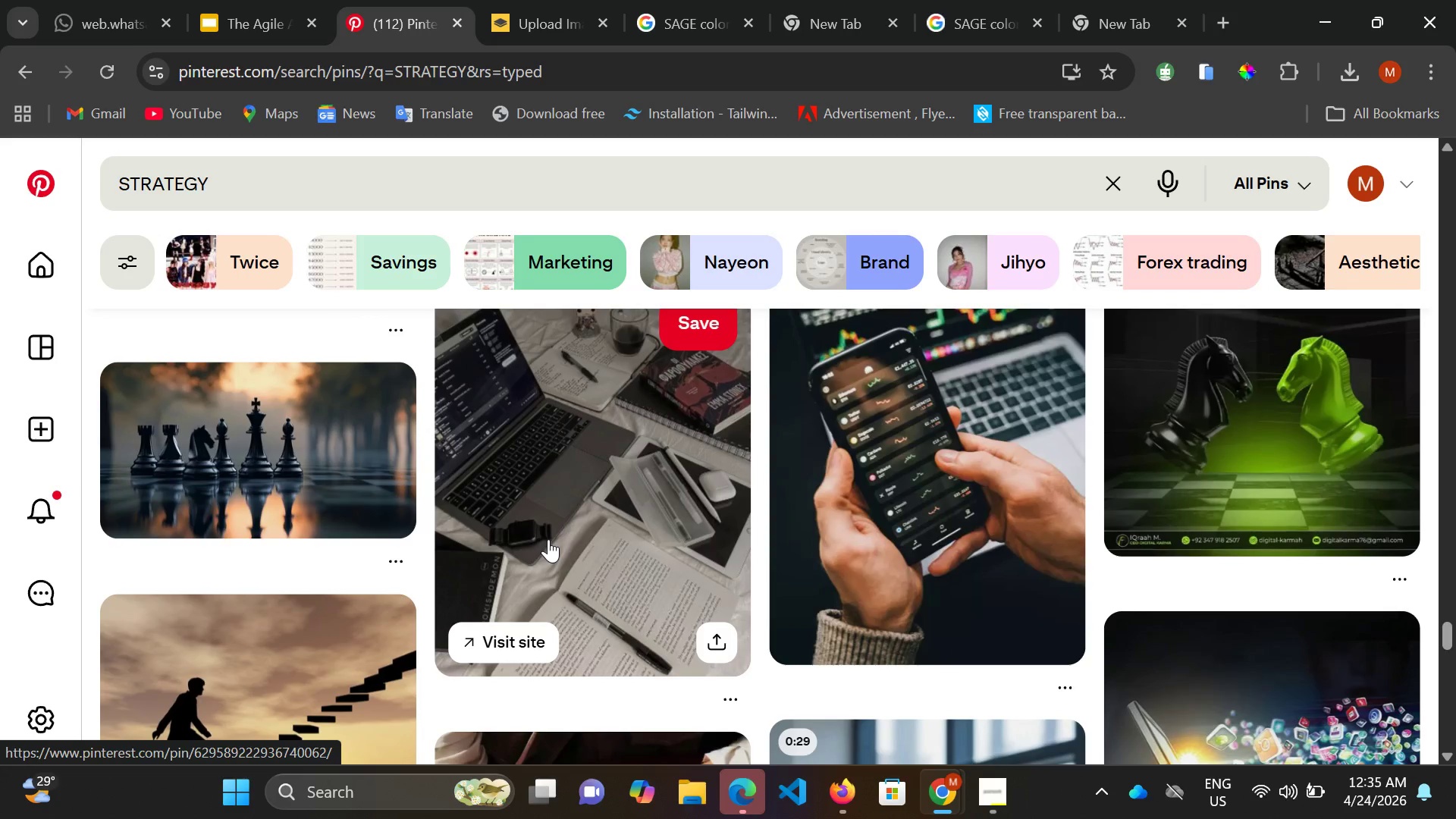 
scroll: coordinate [601, 556], scroll_direction: down, amount: 13.0
 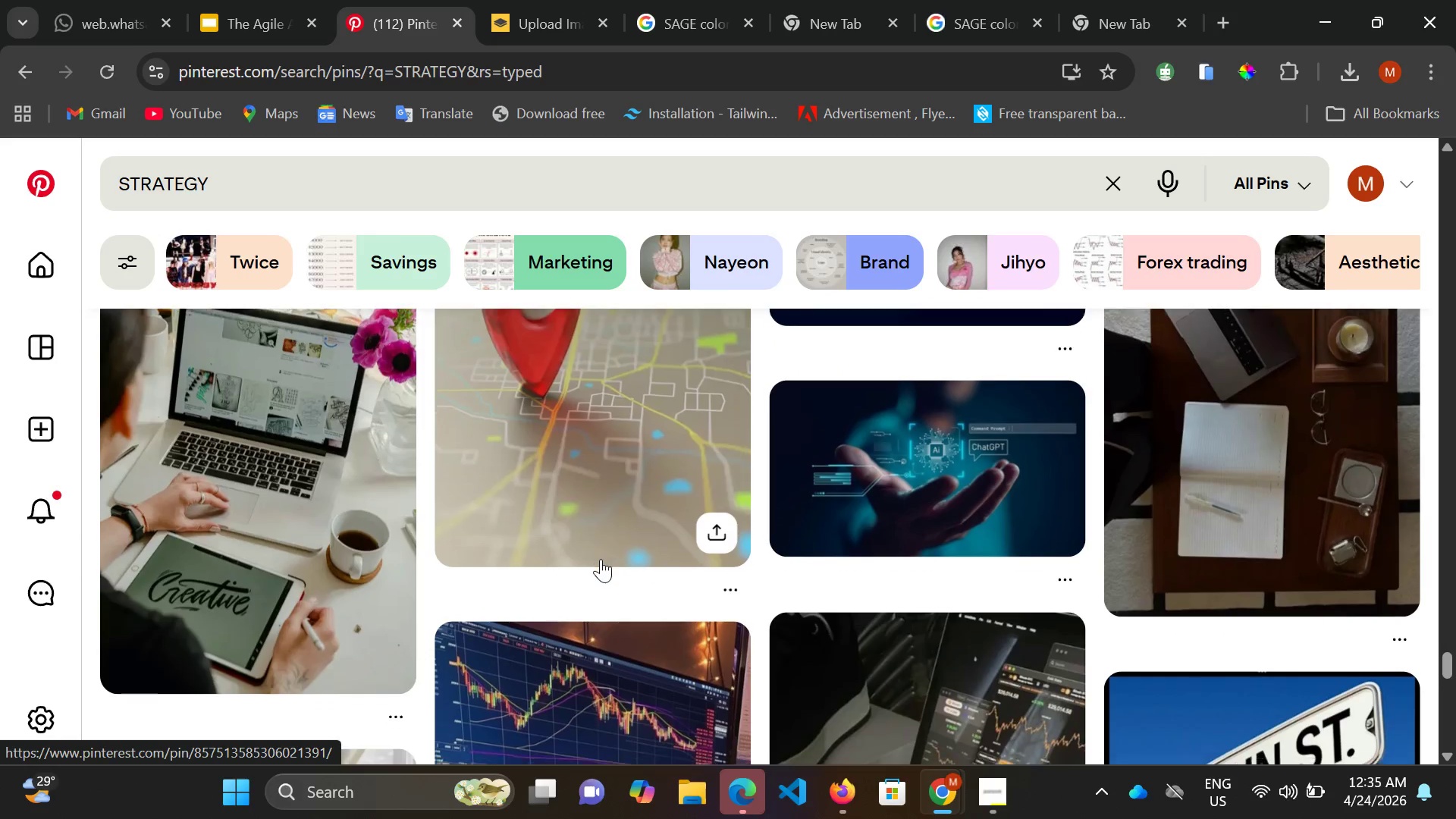 
scroll: coordinate [589, 544], scroll_direction: down, amount: 19.0
 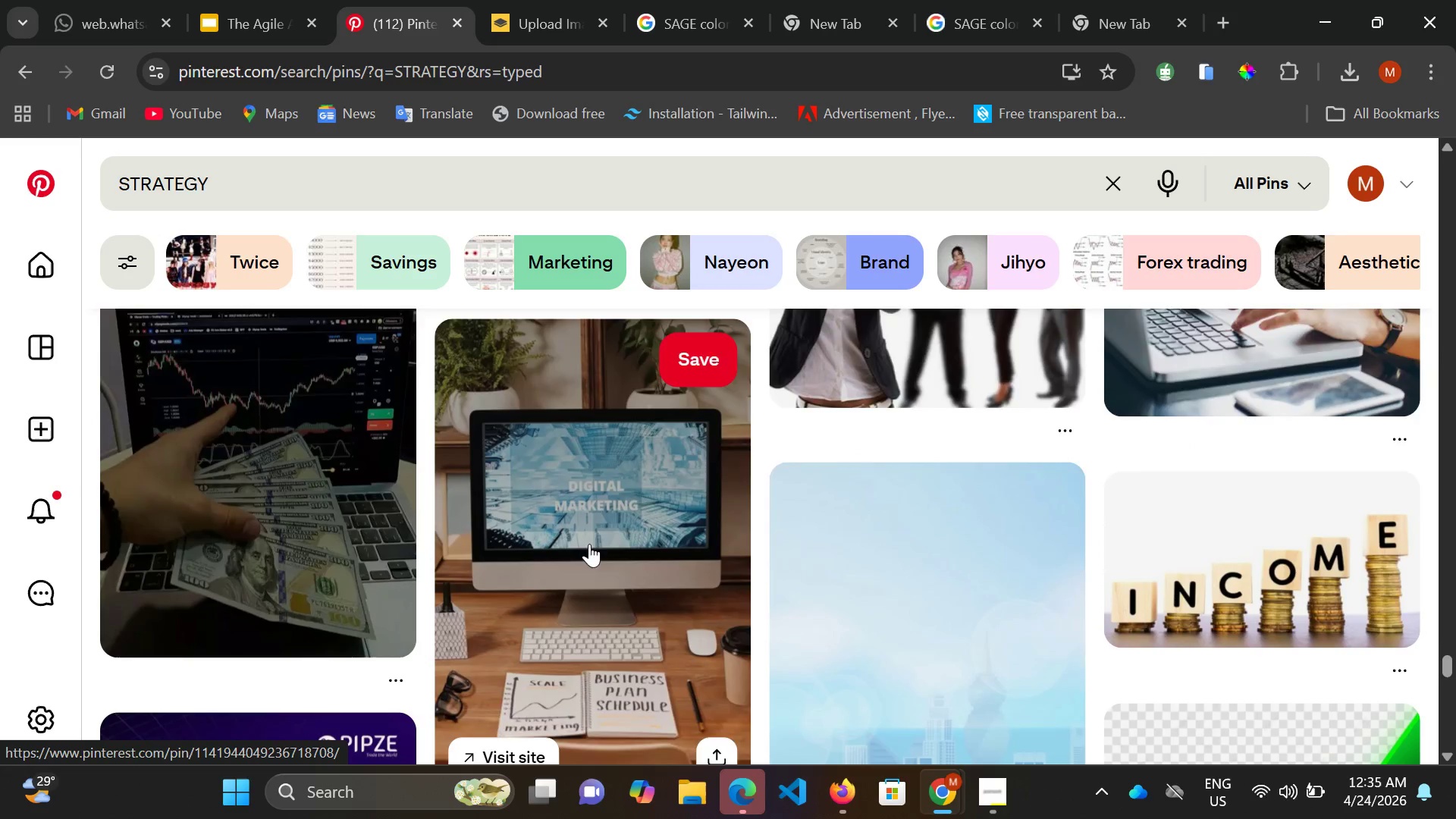 
scroll: coordinate [589, 547], scroll_direction: down, amount: 6.0
 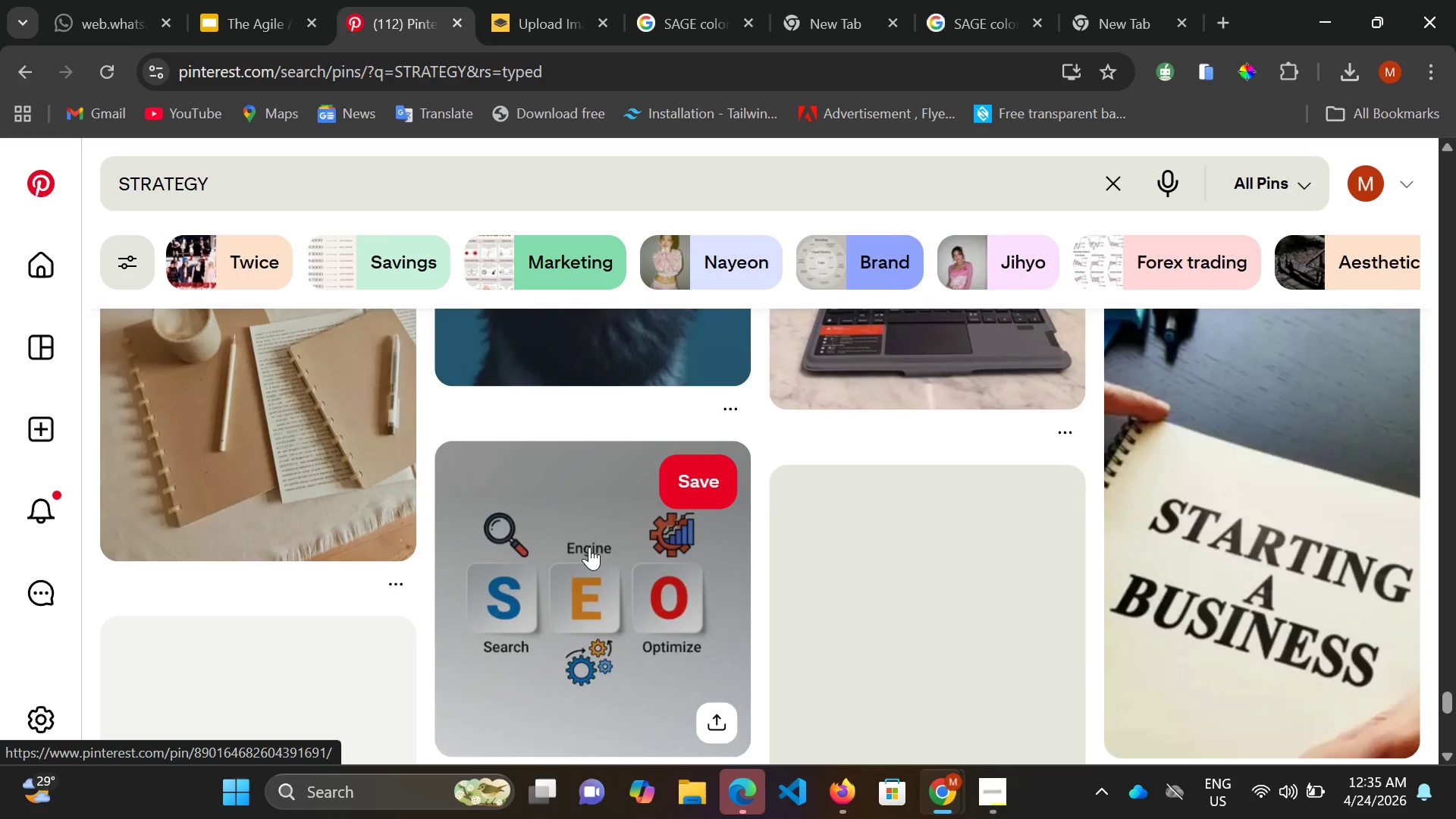 
scroll: coordinate [591, 546], scroll_direction: up, amount: 2.0
 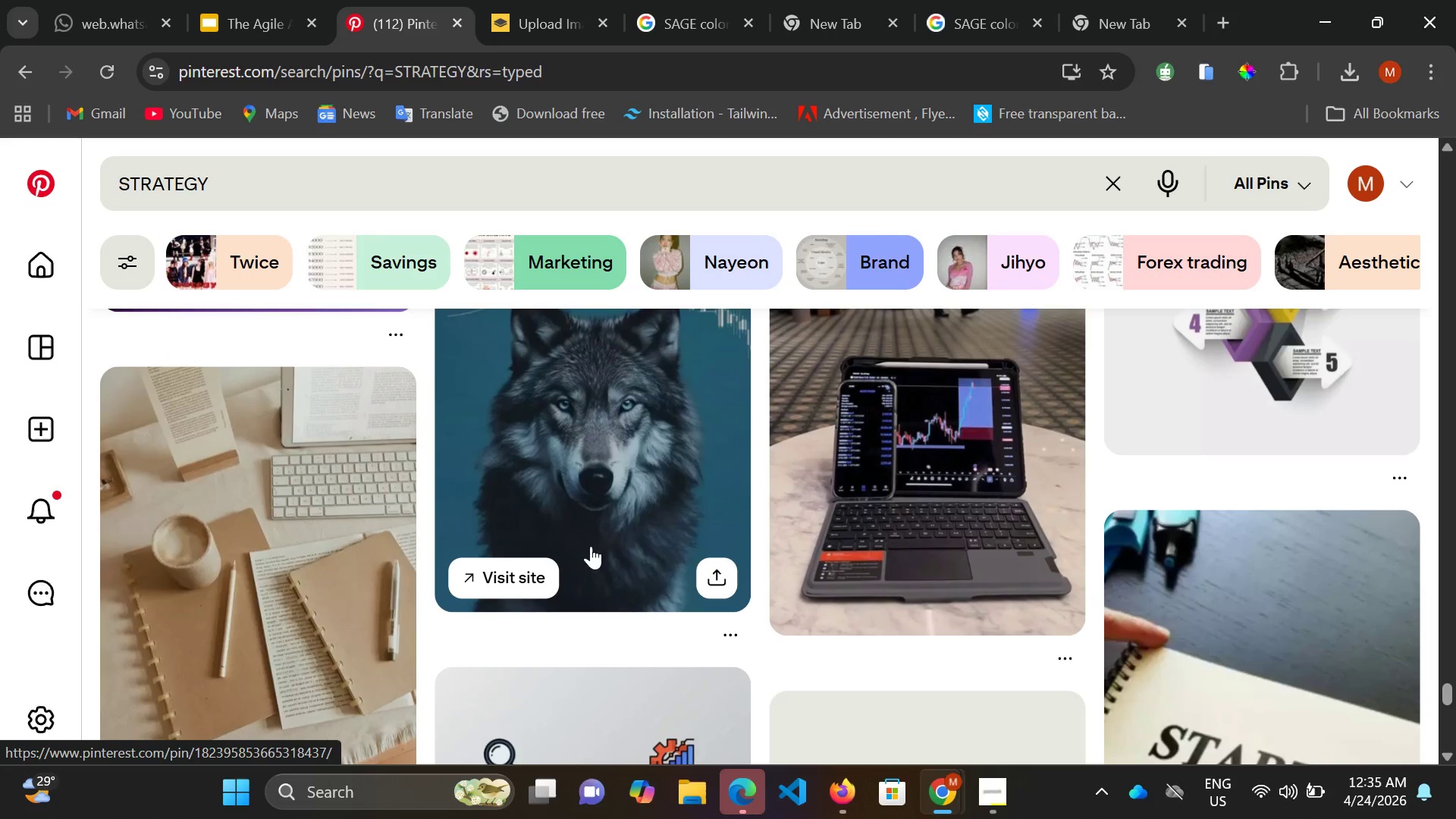 
scroll: coordinate [592, 551], scroll_direction: down, amount: 9.0
 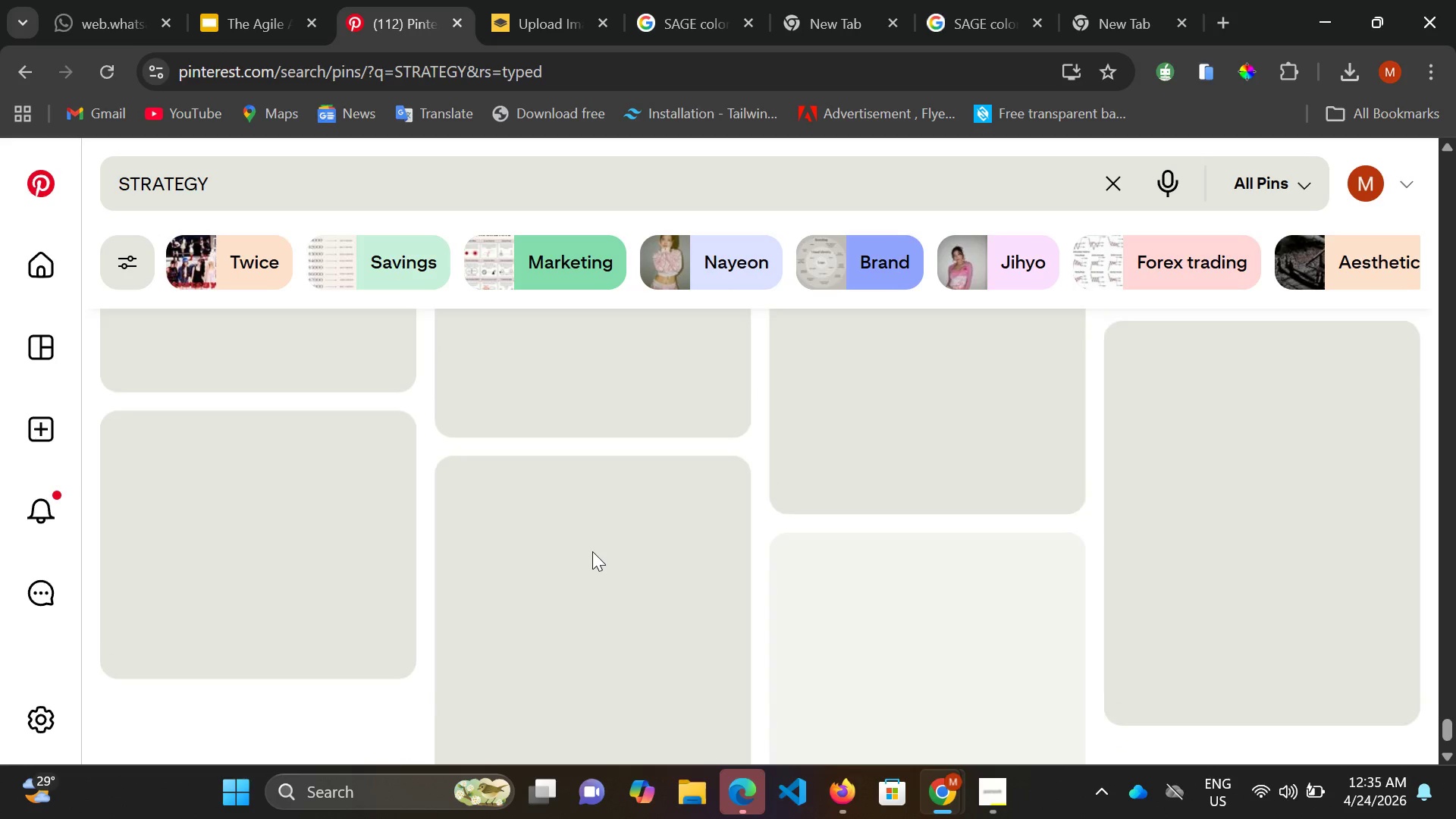 
scroll: coordinate [592, 551], scroll_direction: up, amount: 5.0
 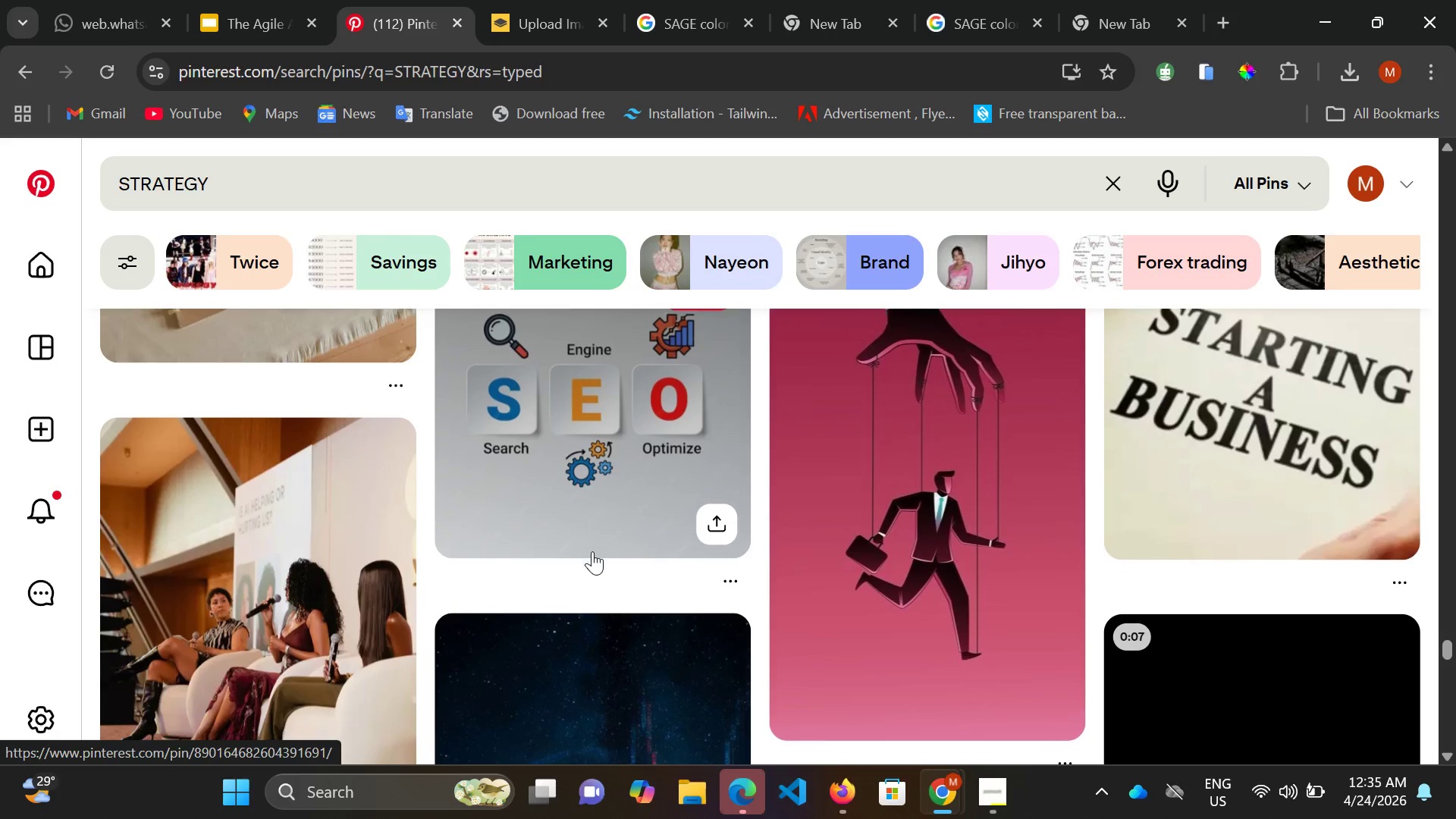 
scroll: coordinate [592, 551], scroll_direction: down, amount: 14.0
 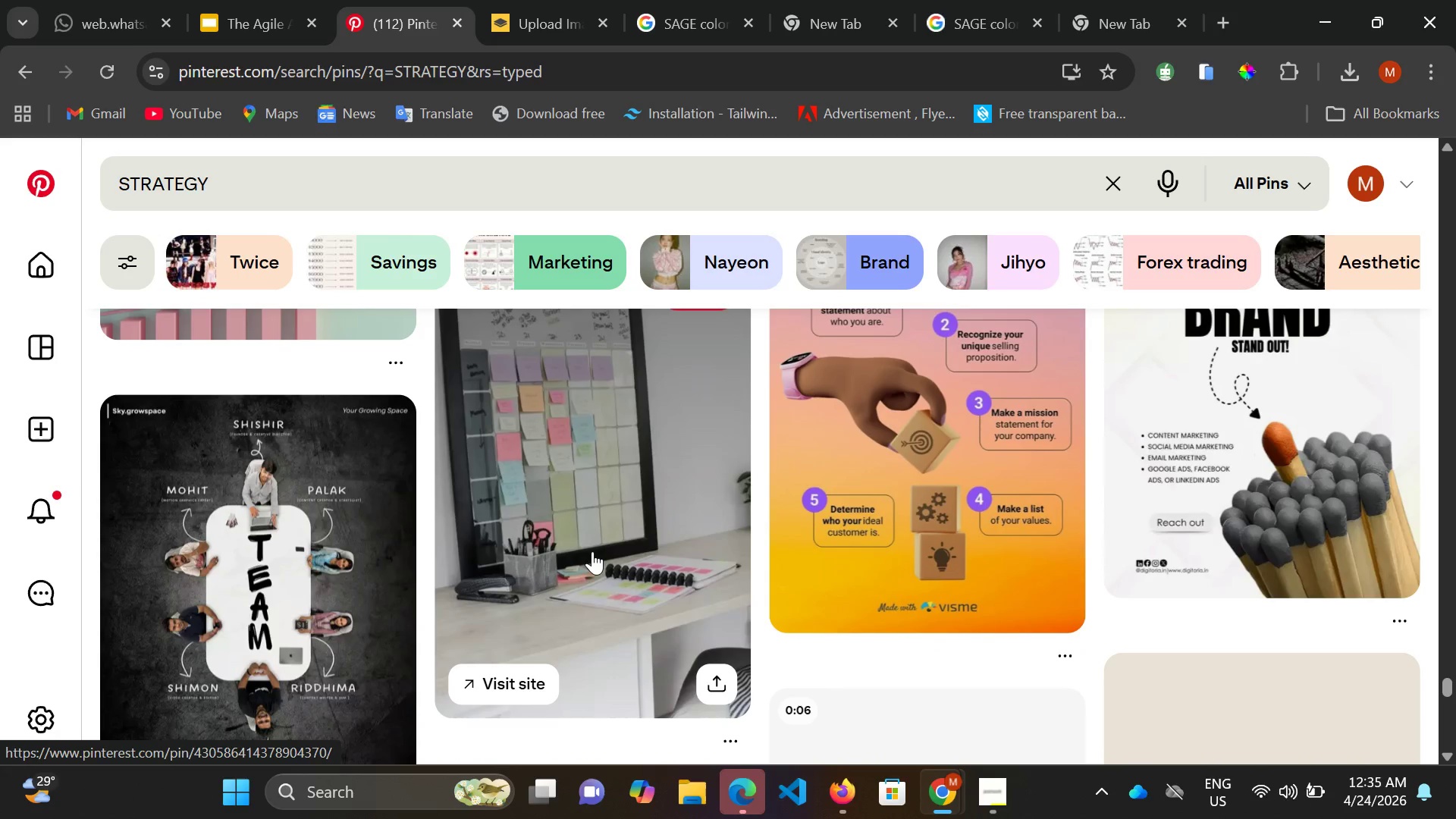 
scroll: coordinate [703, 512], scroll_direction: up, amount: 2.0
 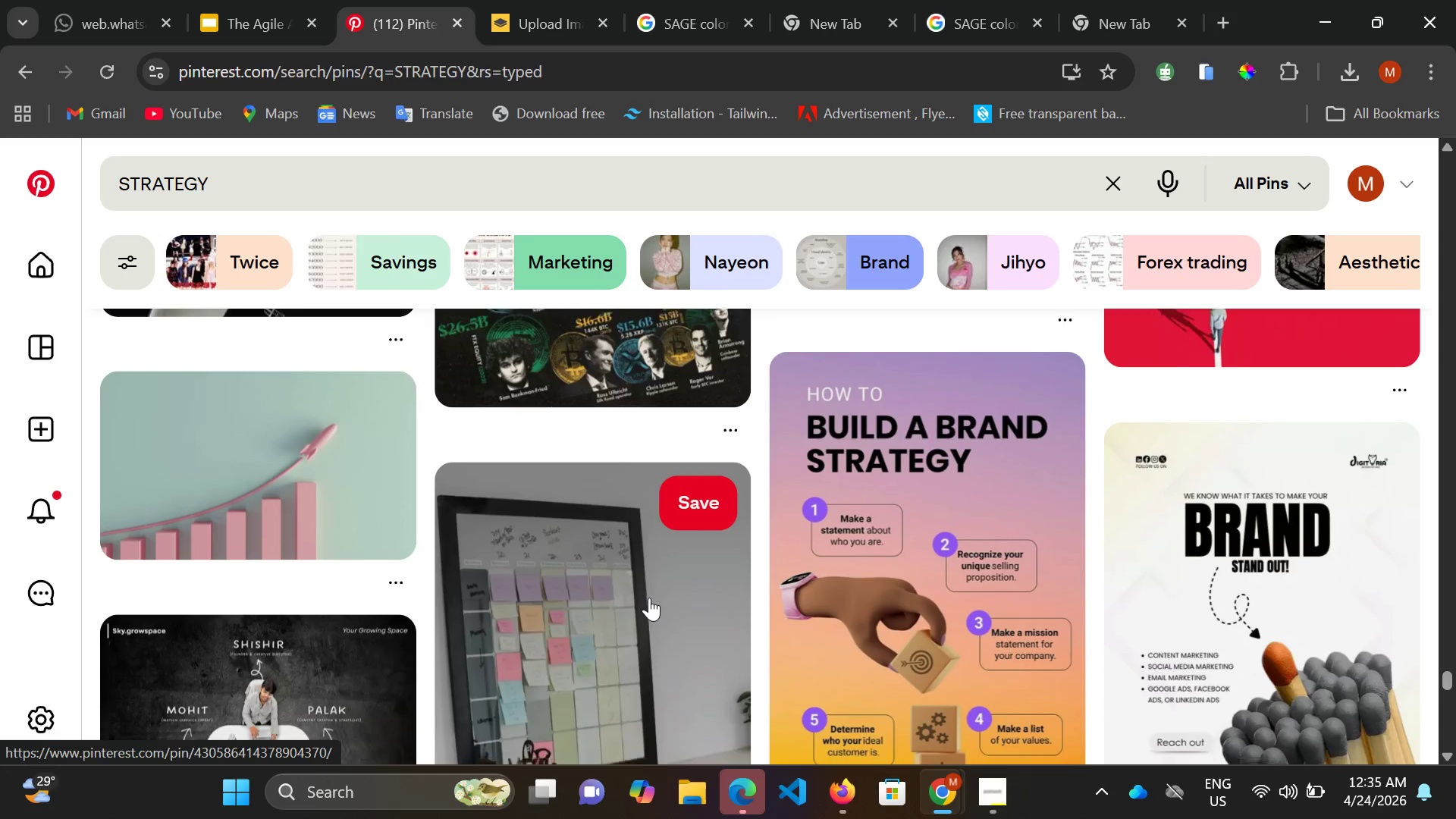 
scroll: coordinate [653, 591], scroll_direction: down, amount: 10.0
 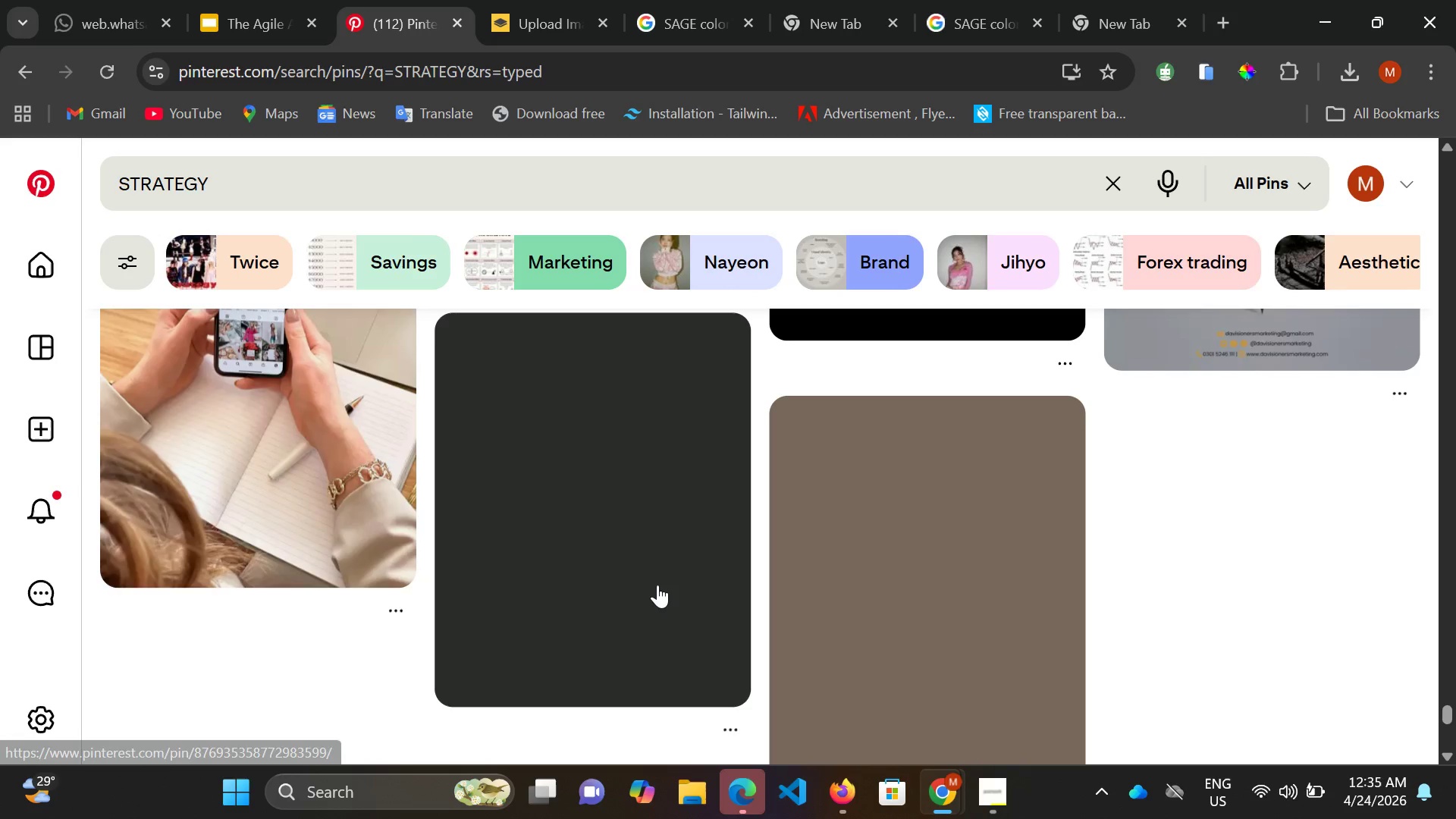 
scroll: coordinate [661, 558], scroll_direction: up, amount: 6.0
 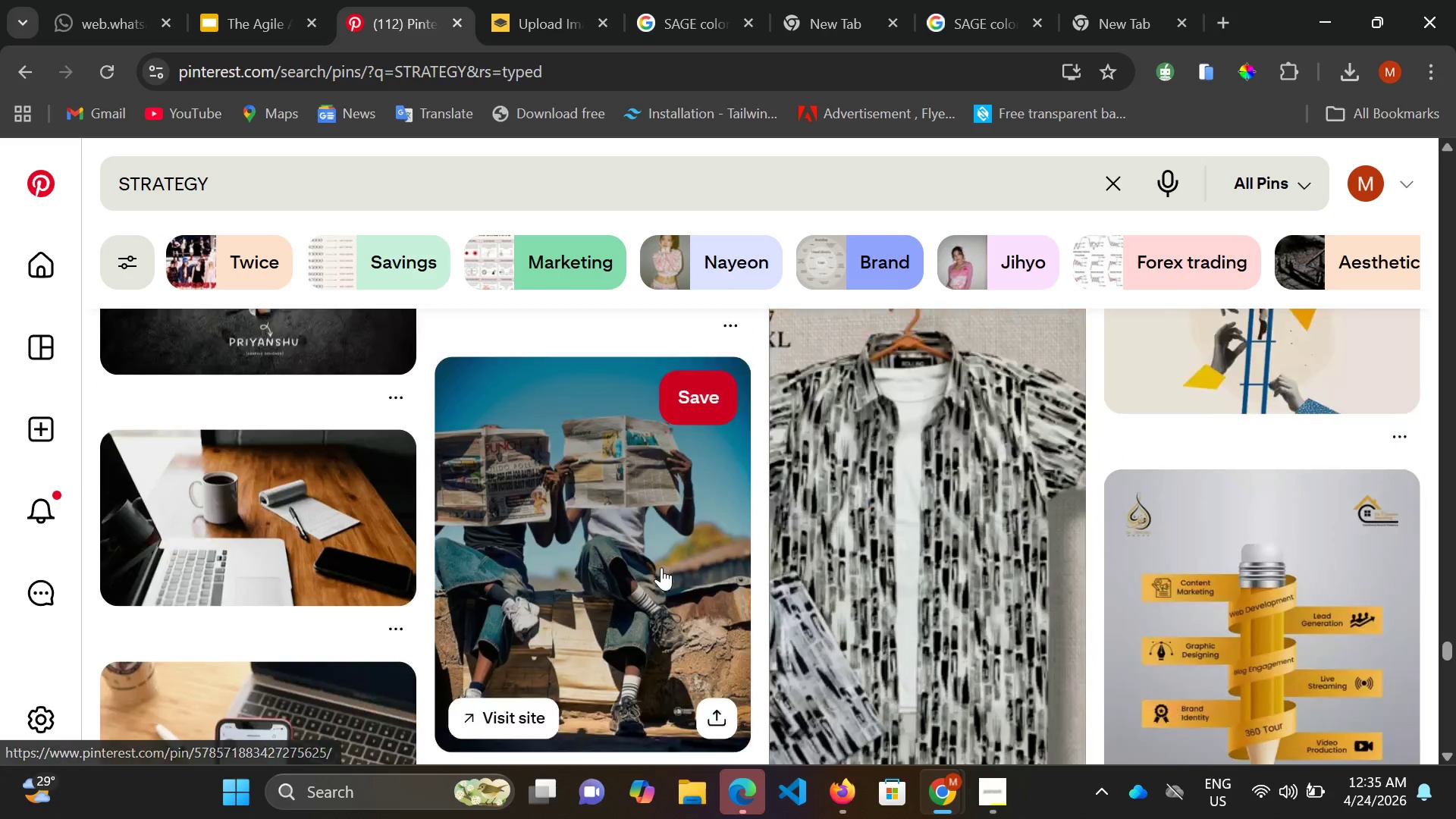 
scroll: coordinate [661, 567], scroll_direction: down, amount: 2.0
 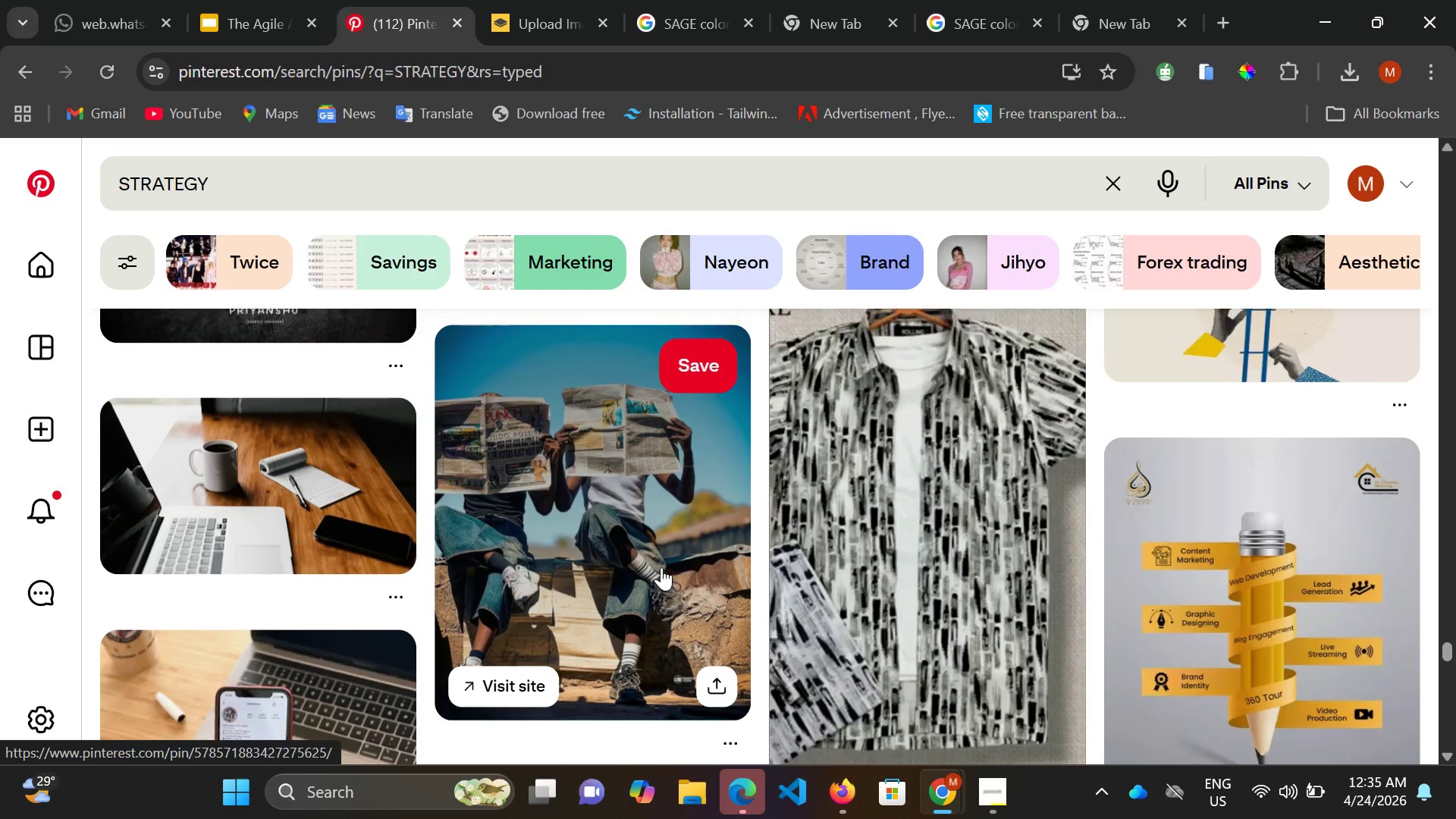 
scroll: coordinate [661, 567], scroll_direction: up, amount: 4.0
 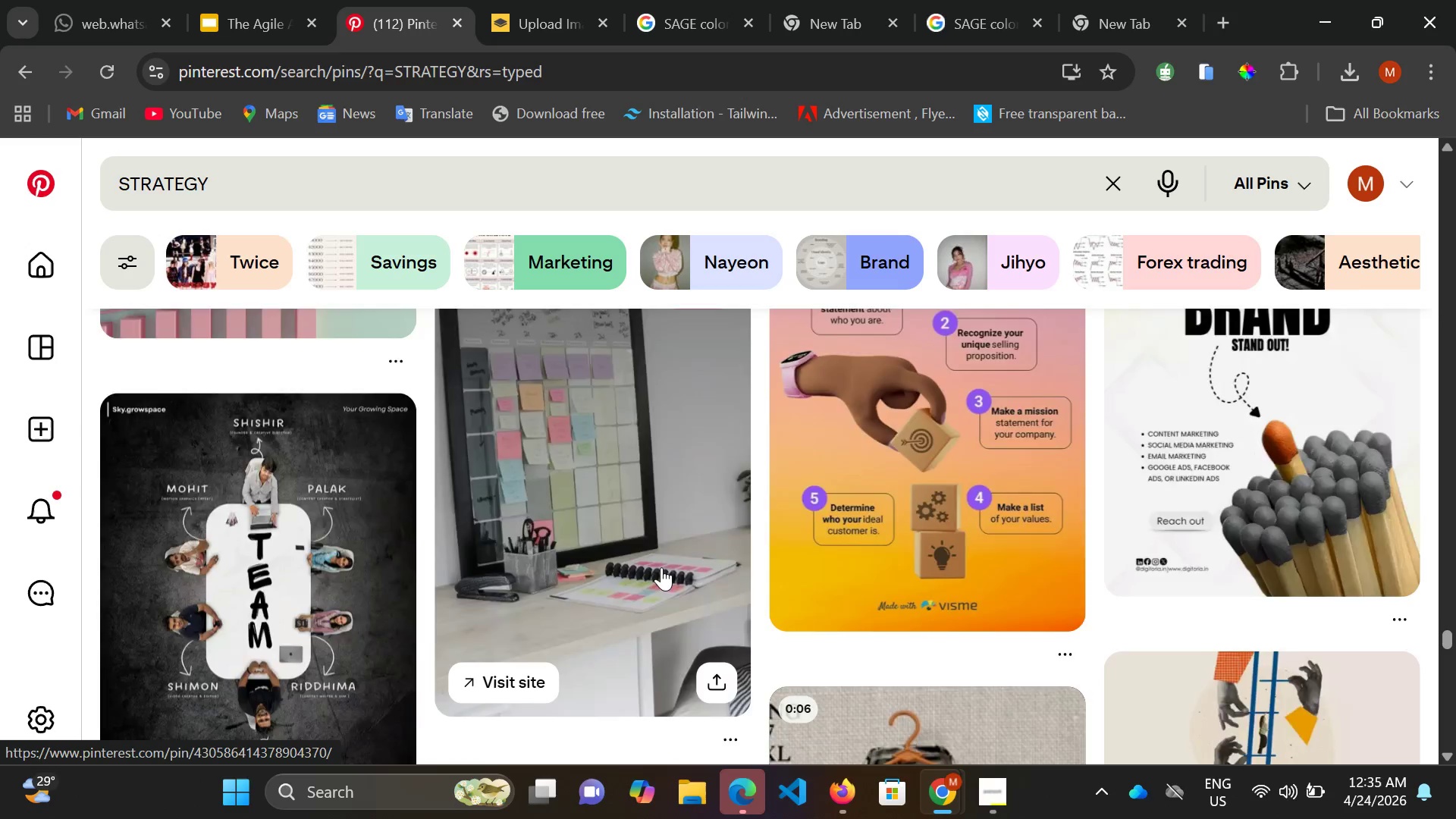 
scroll: coordinate [661, 567], scroll_direction: down, amount: 14.0
 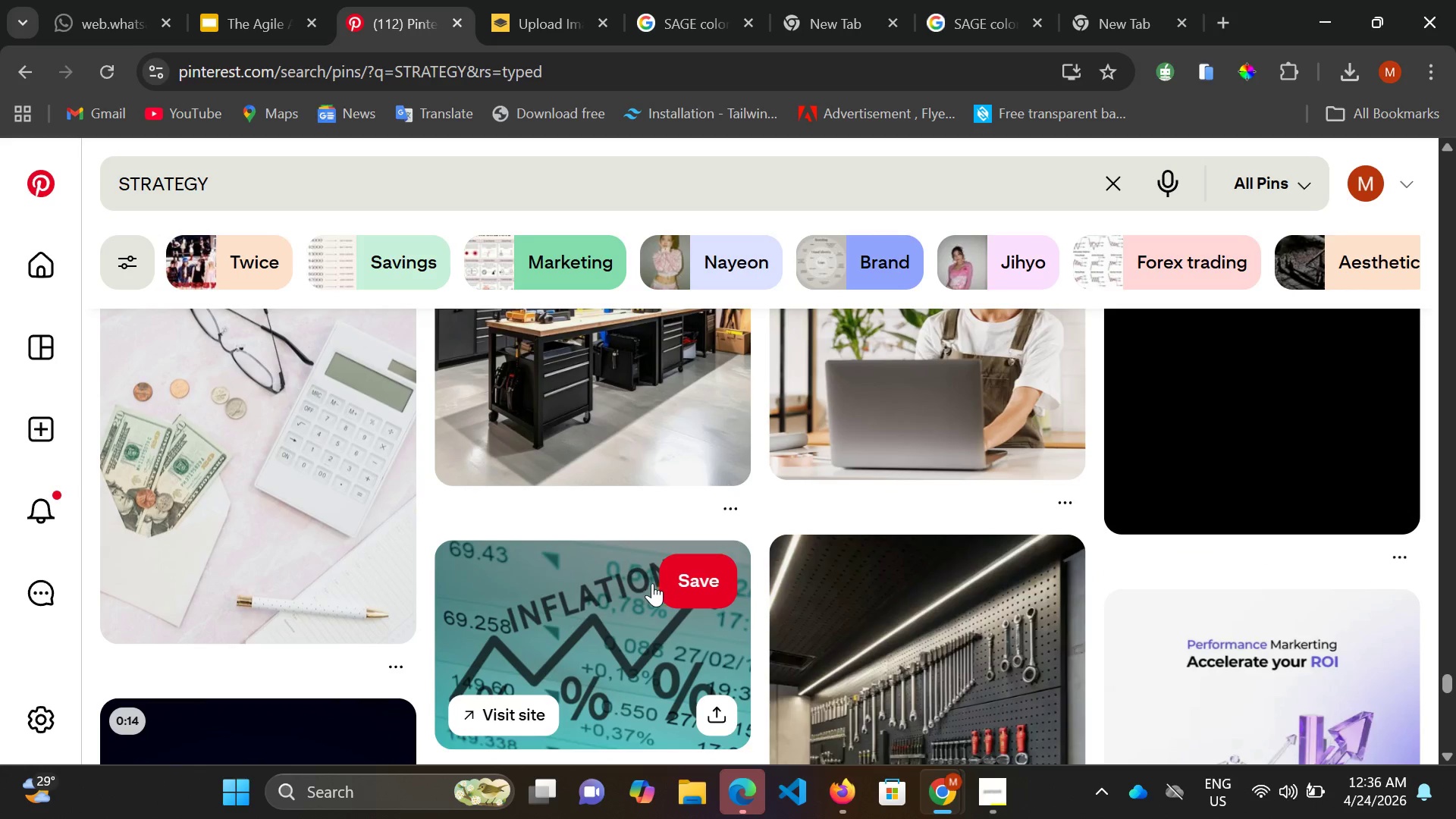 
wait(13.69)
 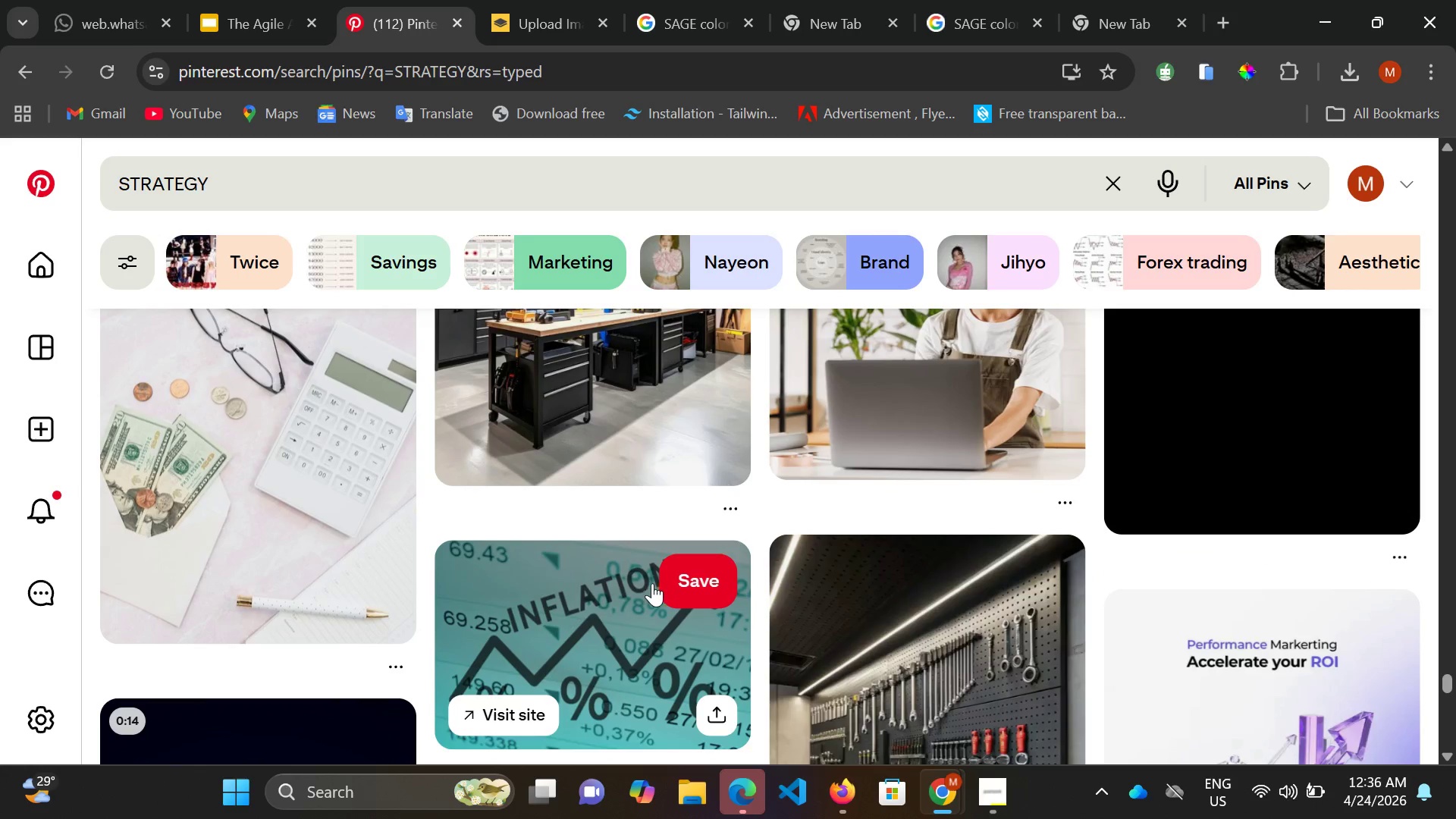 
scroll: coordinate [629, 642], scroll_direction: down, amount: 10.0
 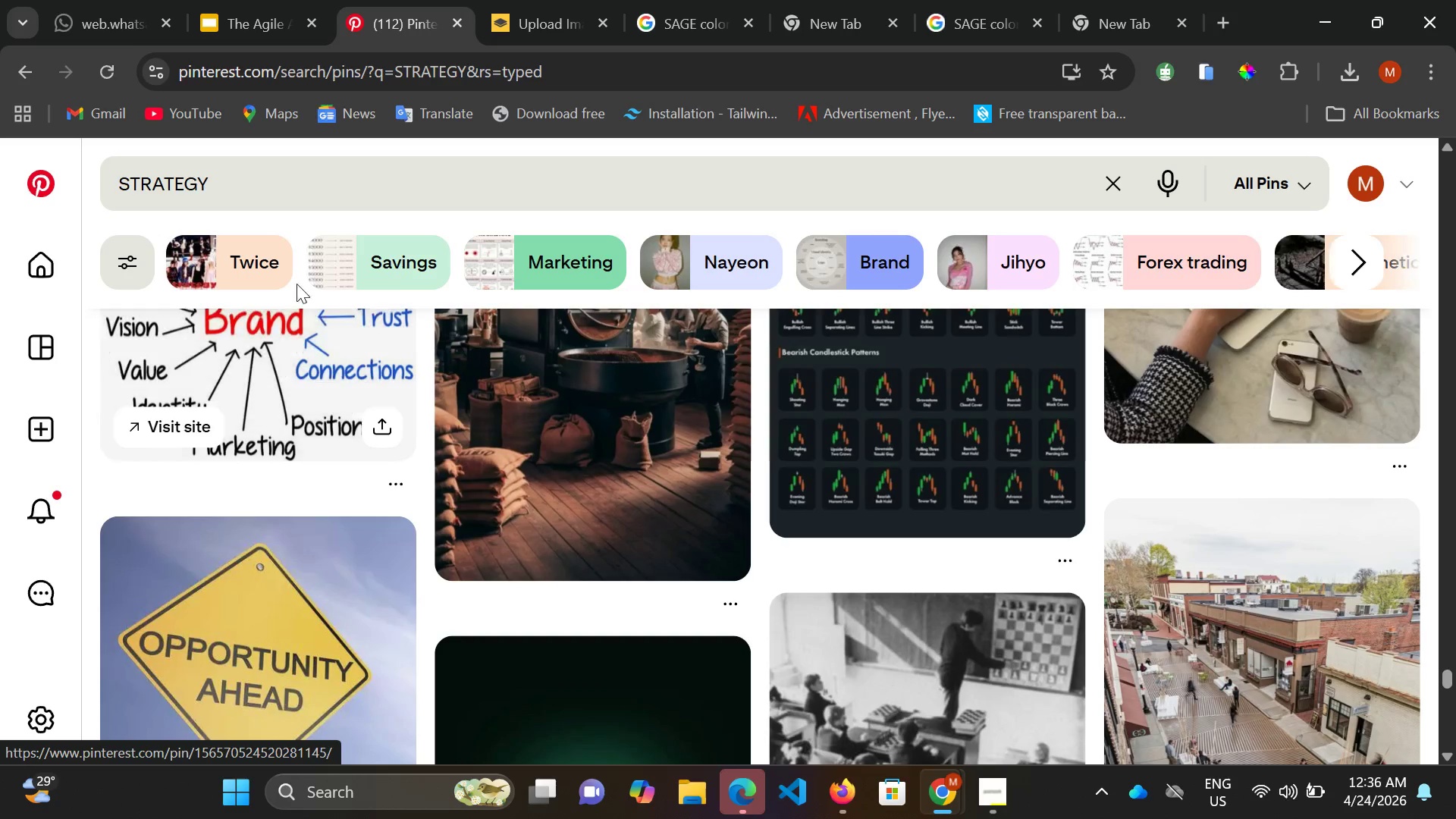 
triple_click([251, 178])
 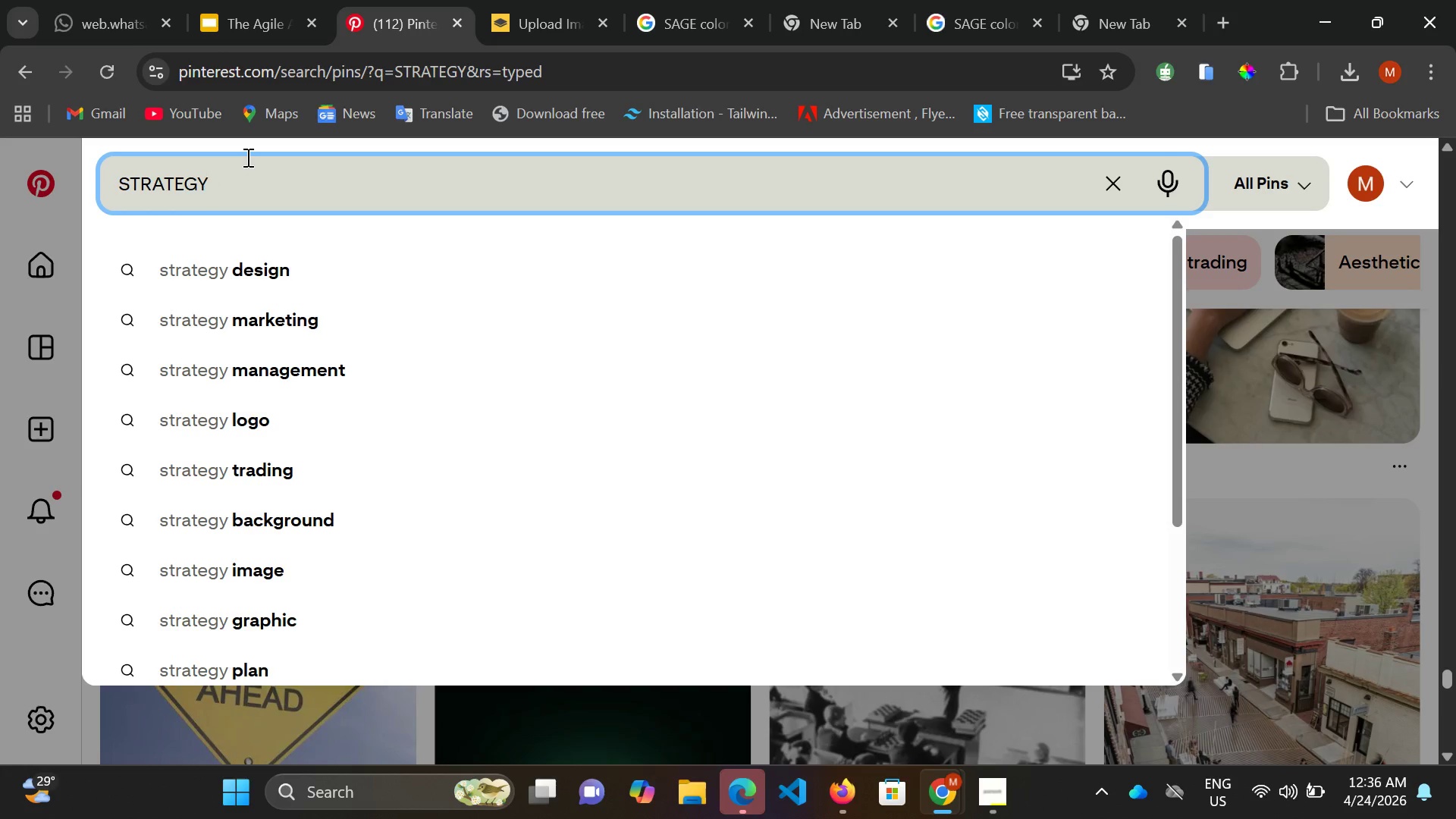 
key(Backspace)
type(ic man)
 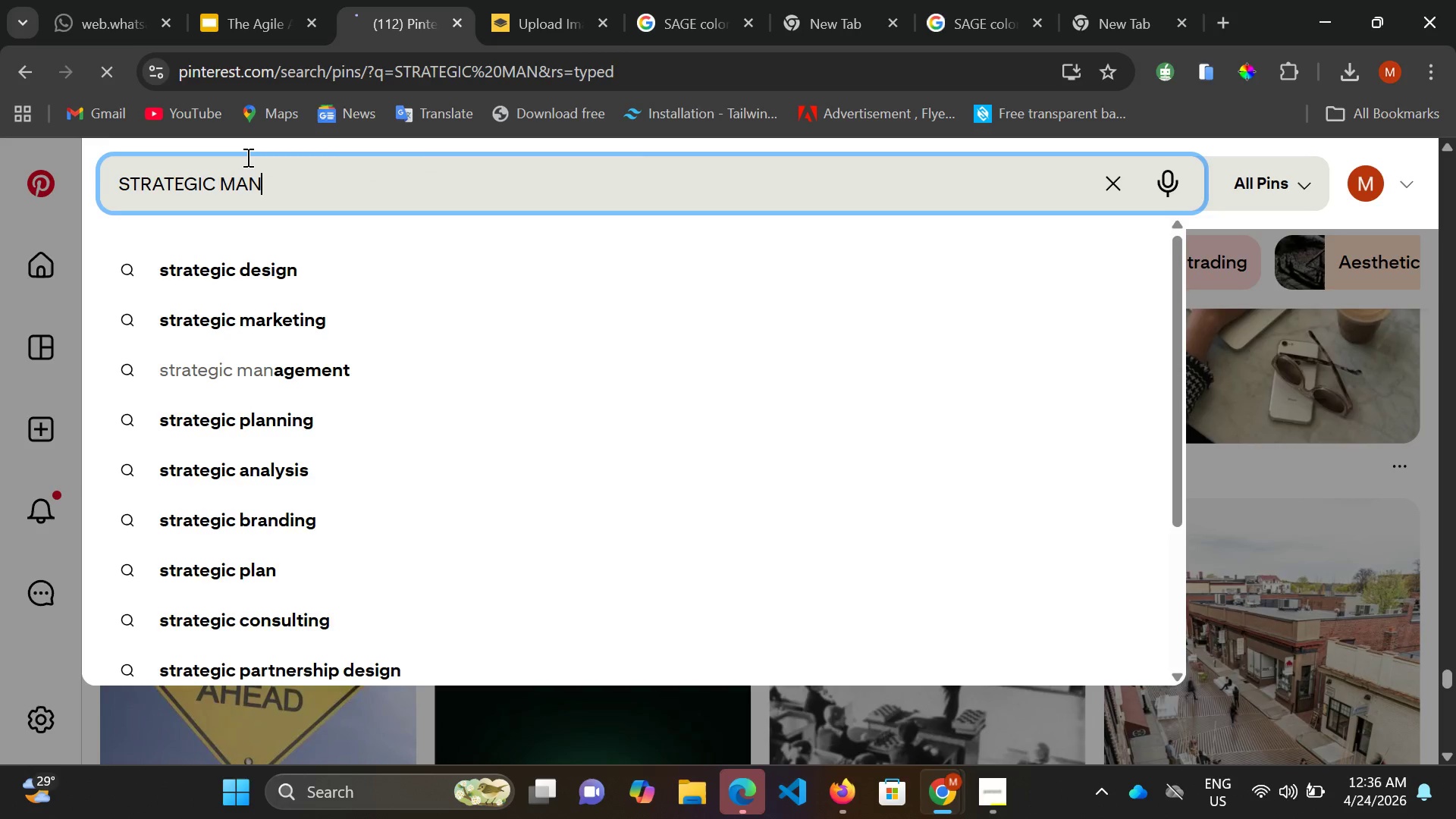 
key(Enter)
 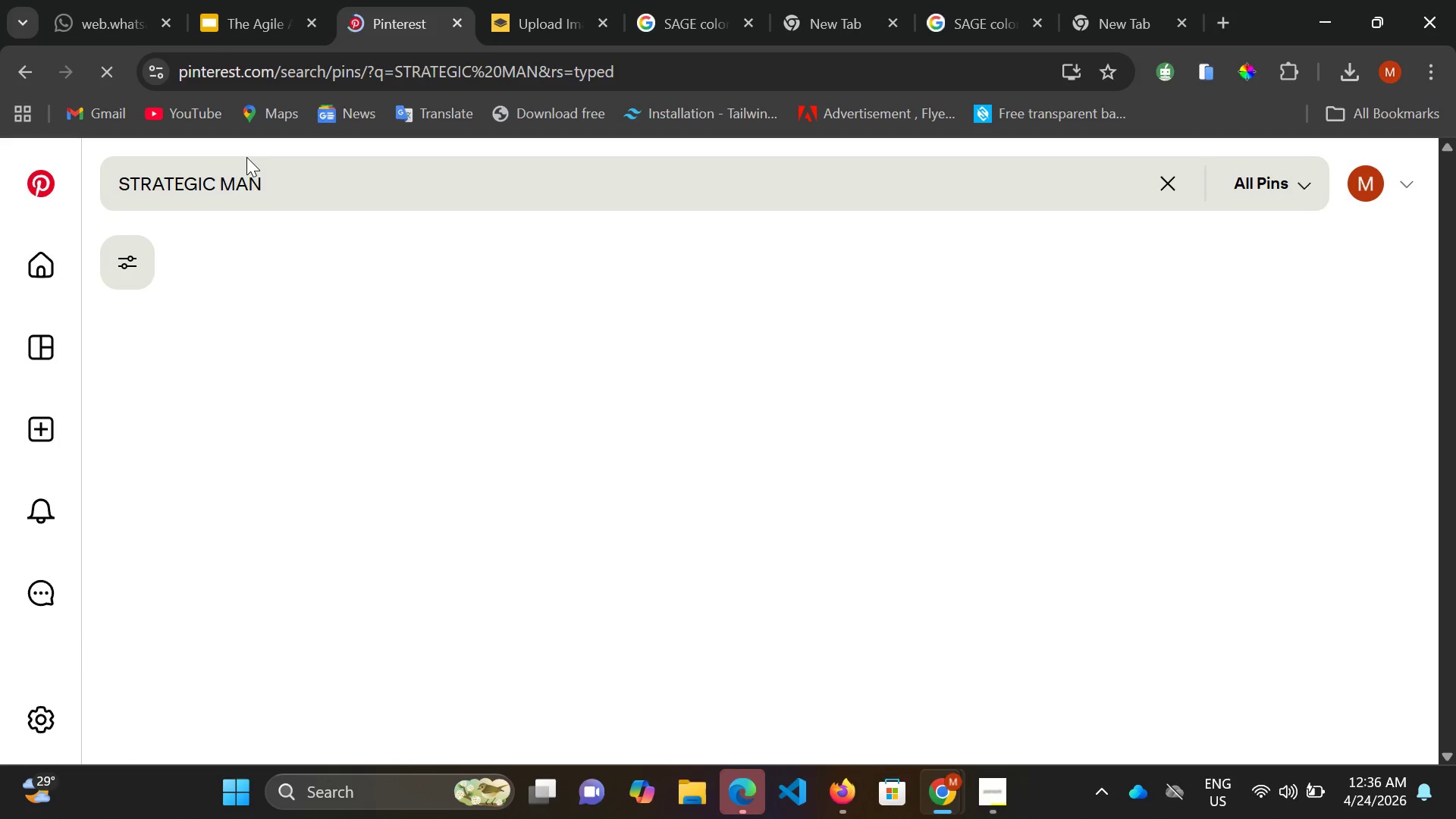 
wait(11.02)
 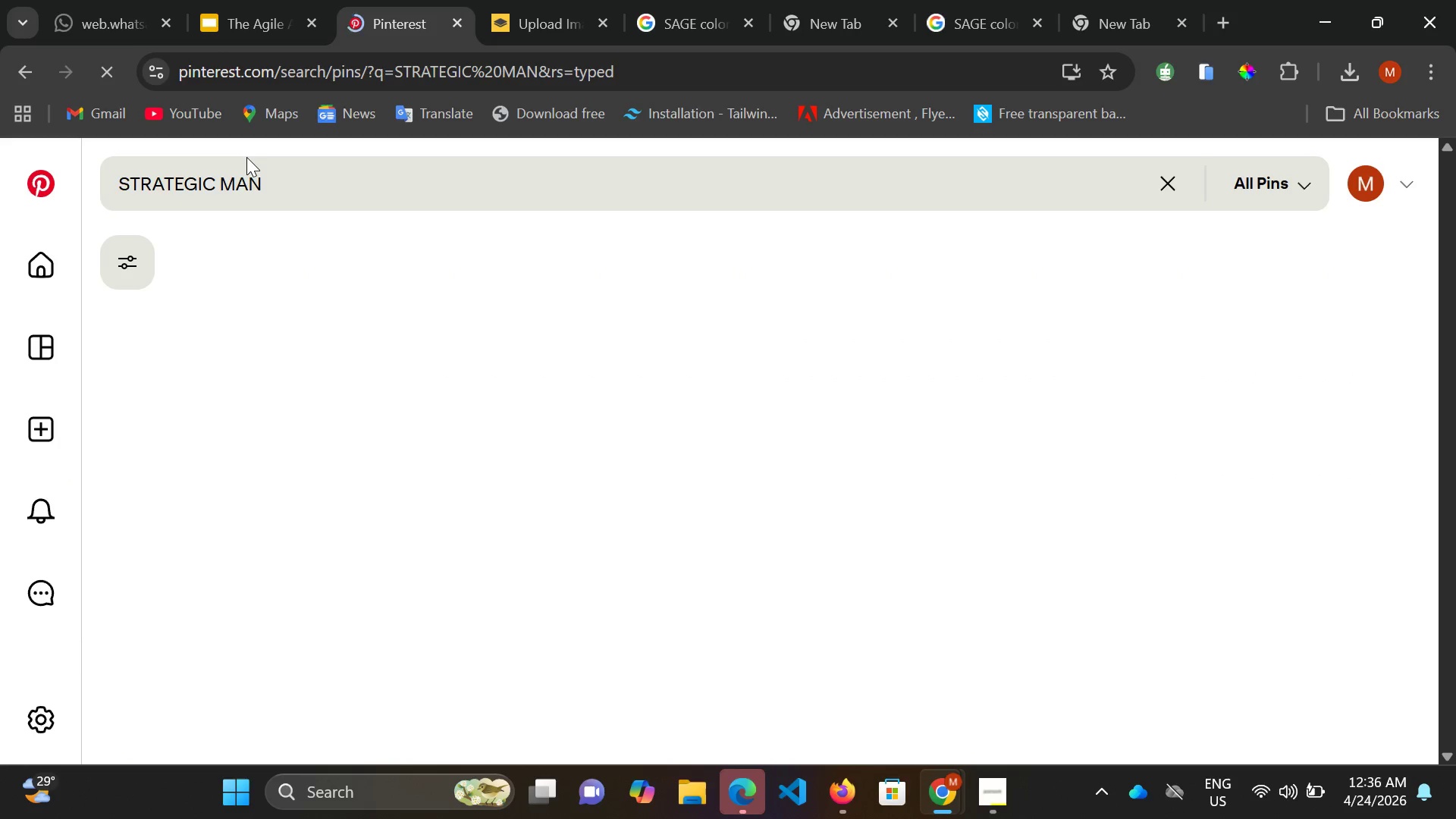 
scroll: coordinate [344, 154], scroll_direction: down, amount: 18.0
 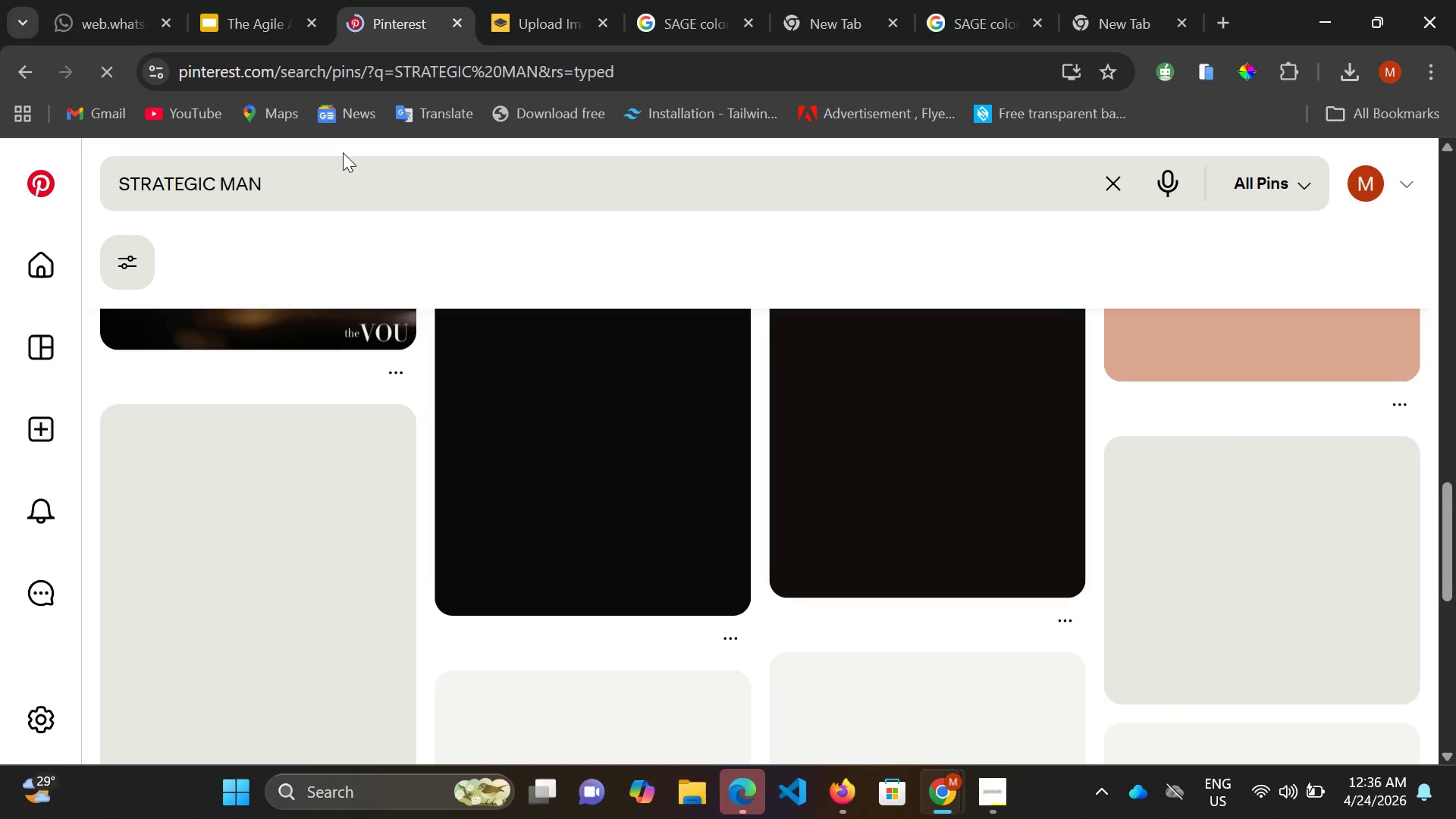 
scroll: coordinate [33, 202], scroll_direction: up, amount: 17.0
 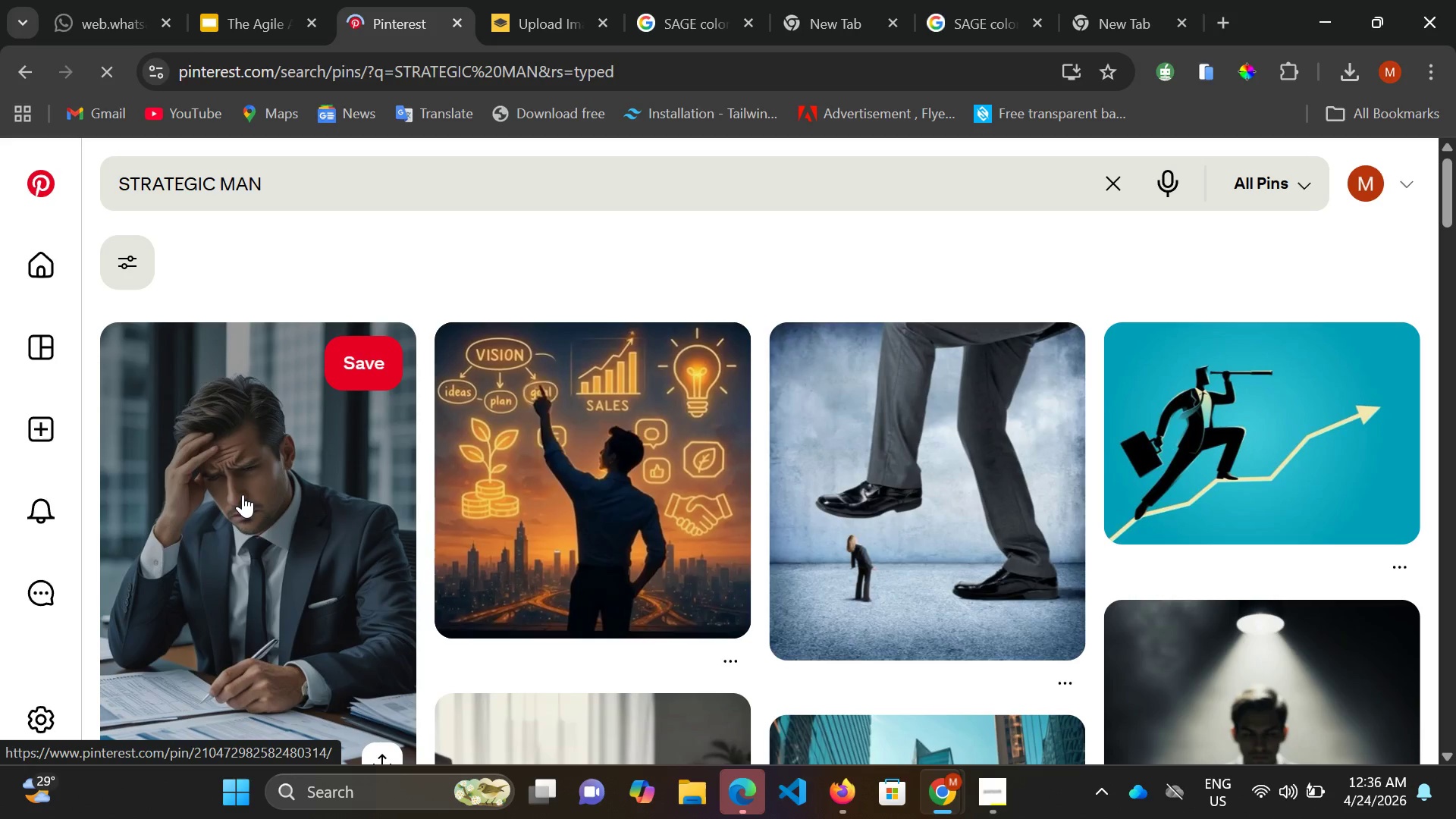 
scroll: coordinate [280, 499], scroll_direction: down, amount: 3.0
 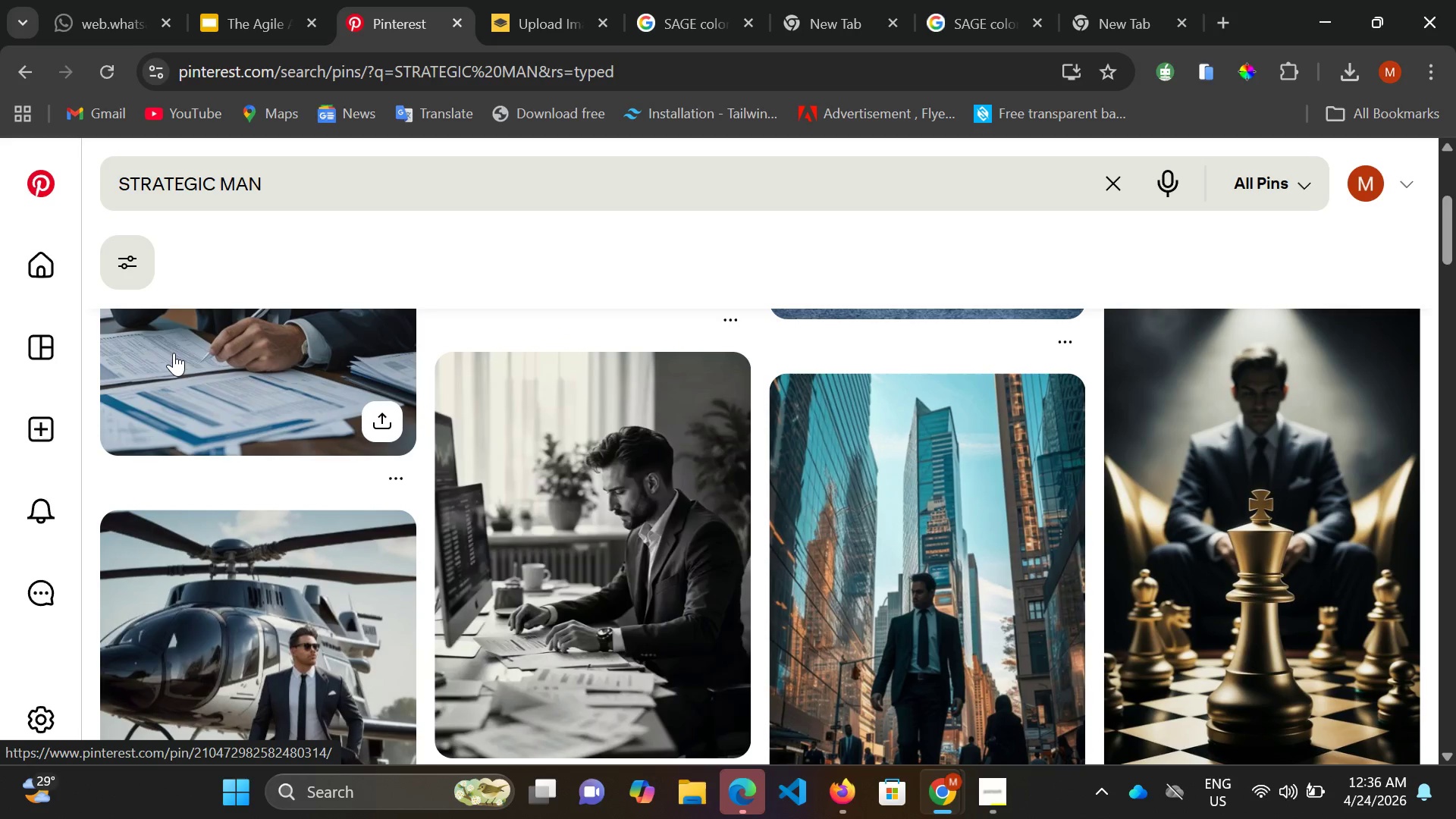 
right_click([184, 337])
 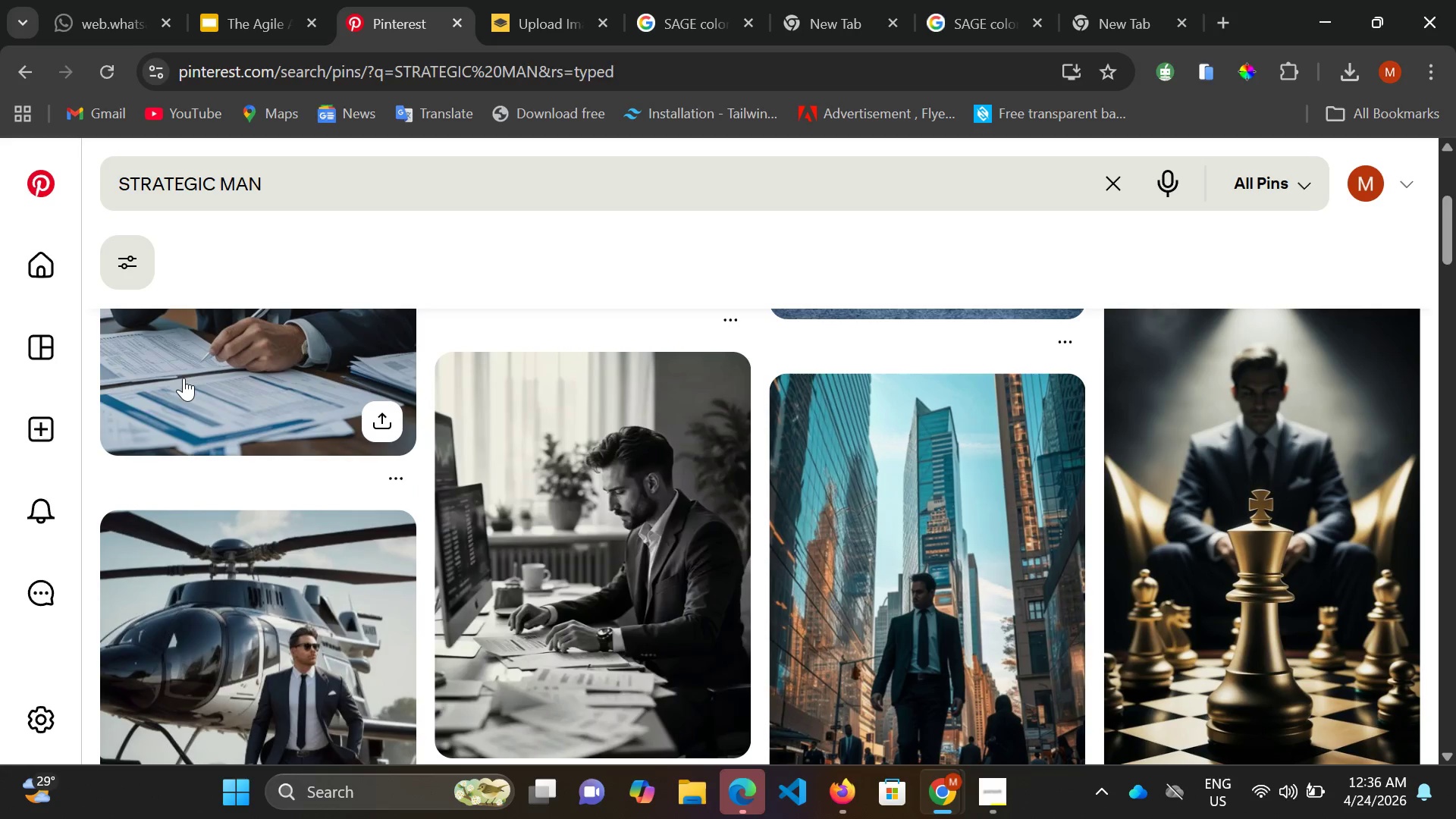 
double_click([184, 378])
 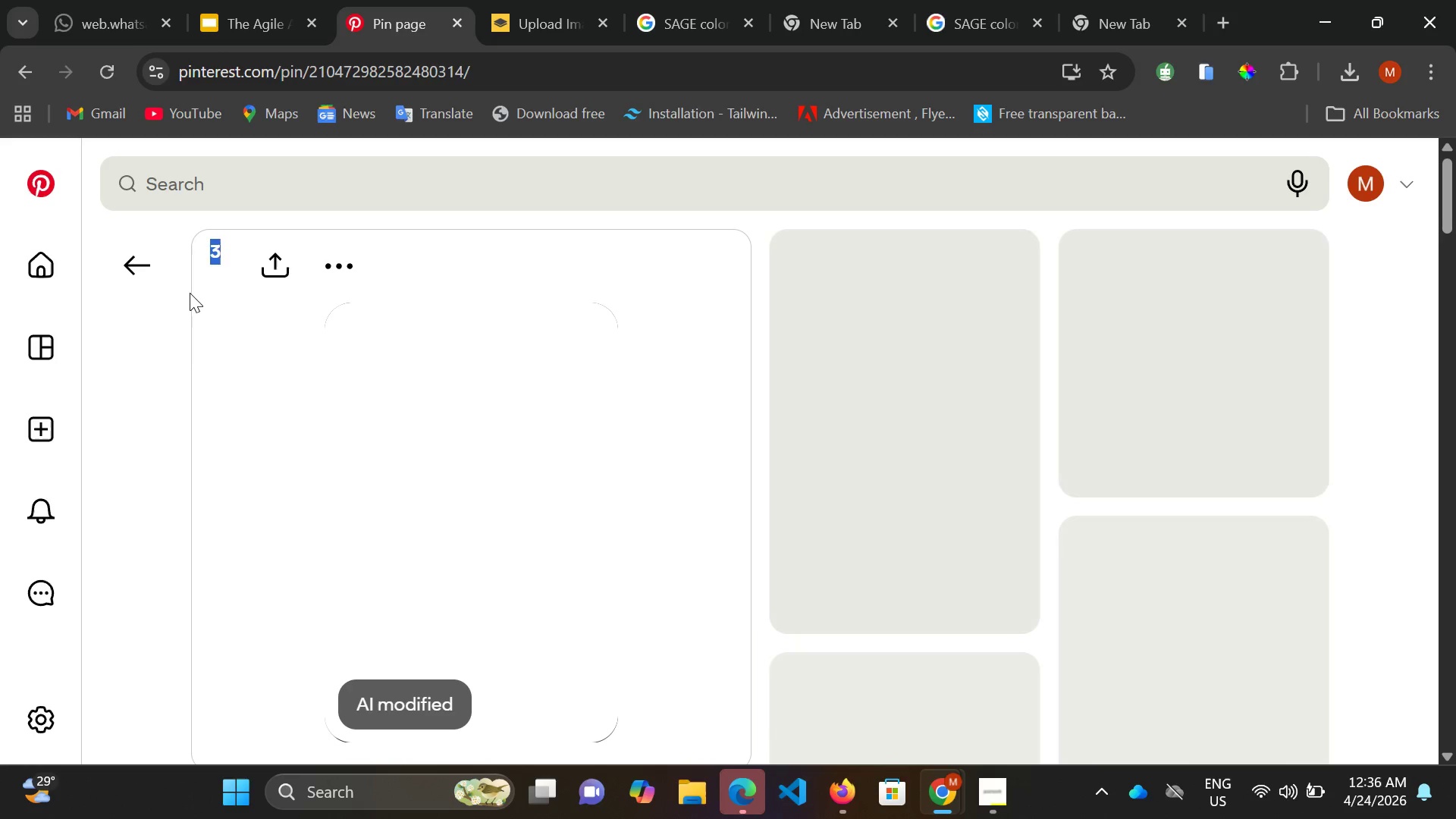 
wait(8.28)
 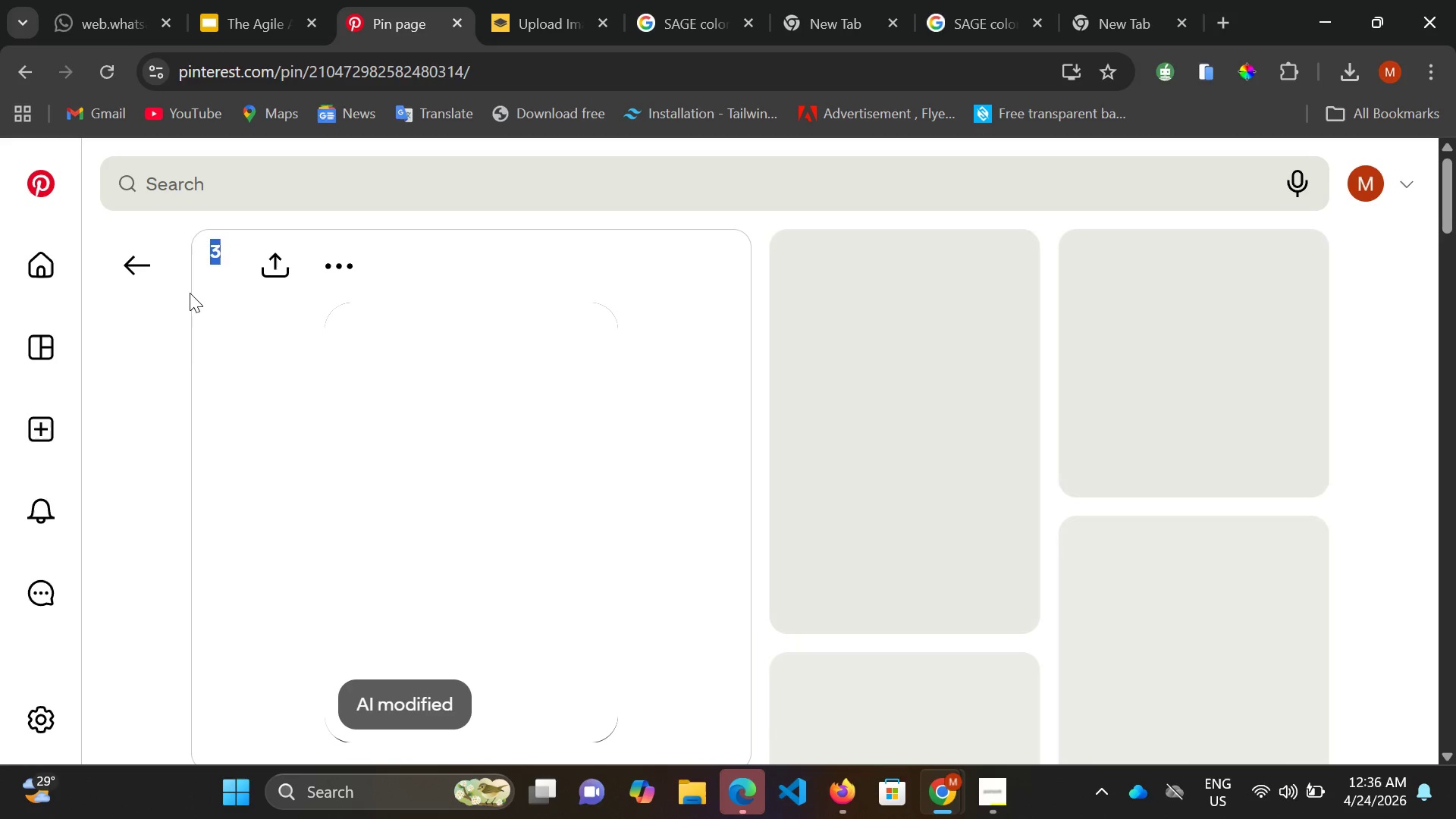 
scroll: coordinate [540, 520], scroll_direction: down, amount: 3.0
 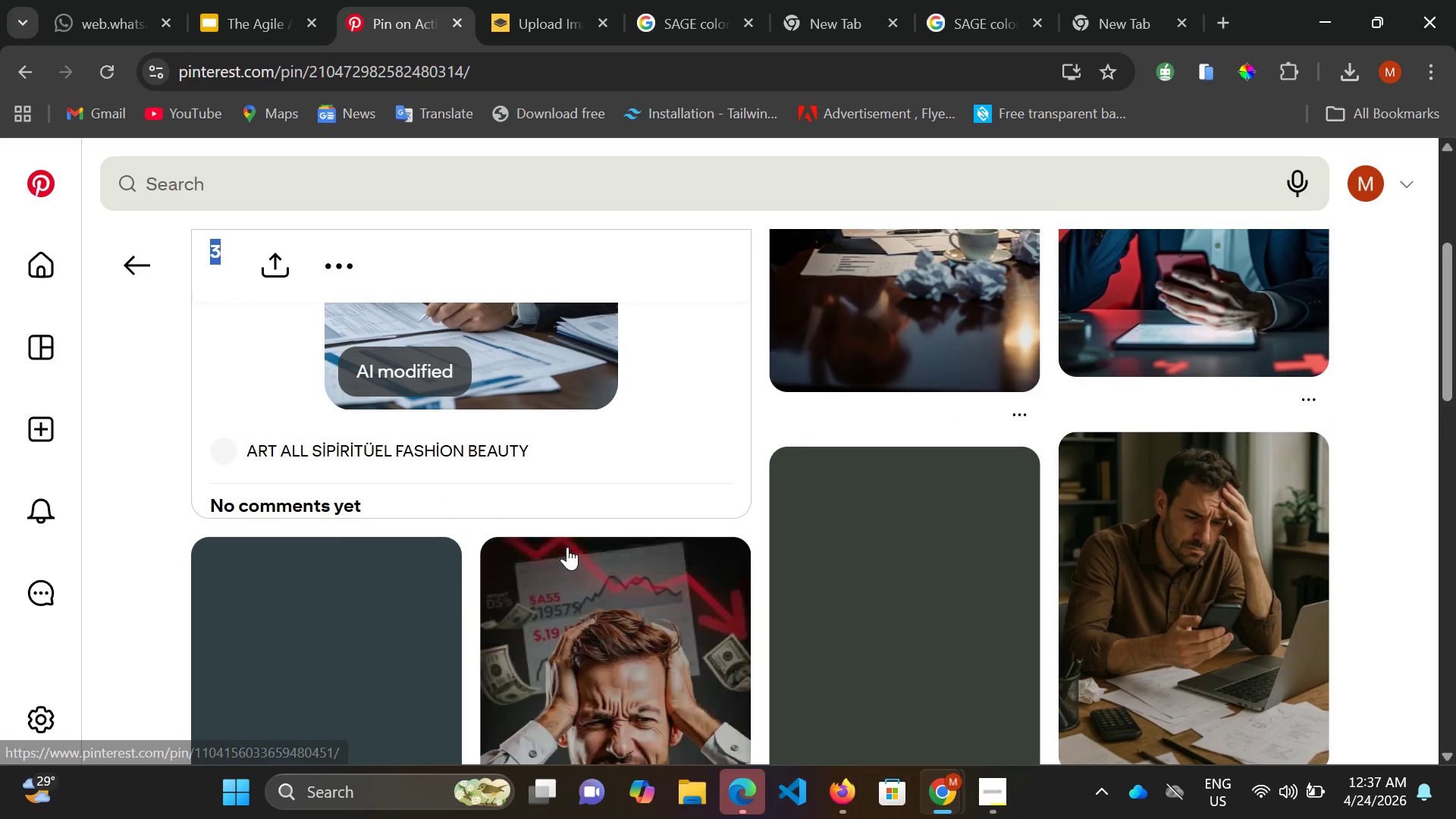 
scroll: coordinate [917, 325], scroll_direction: up, amount: 3.0
 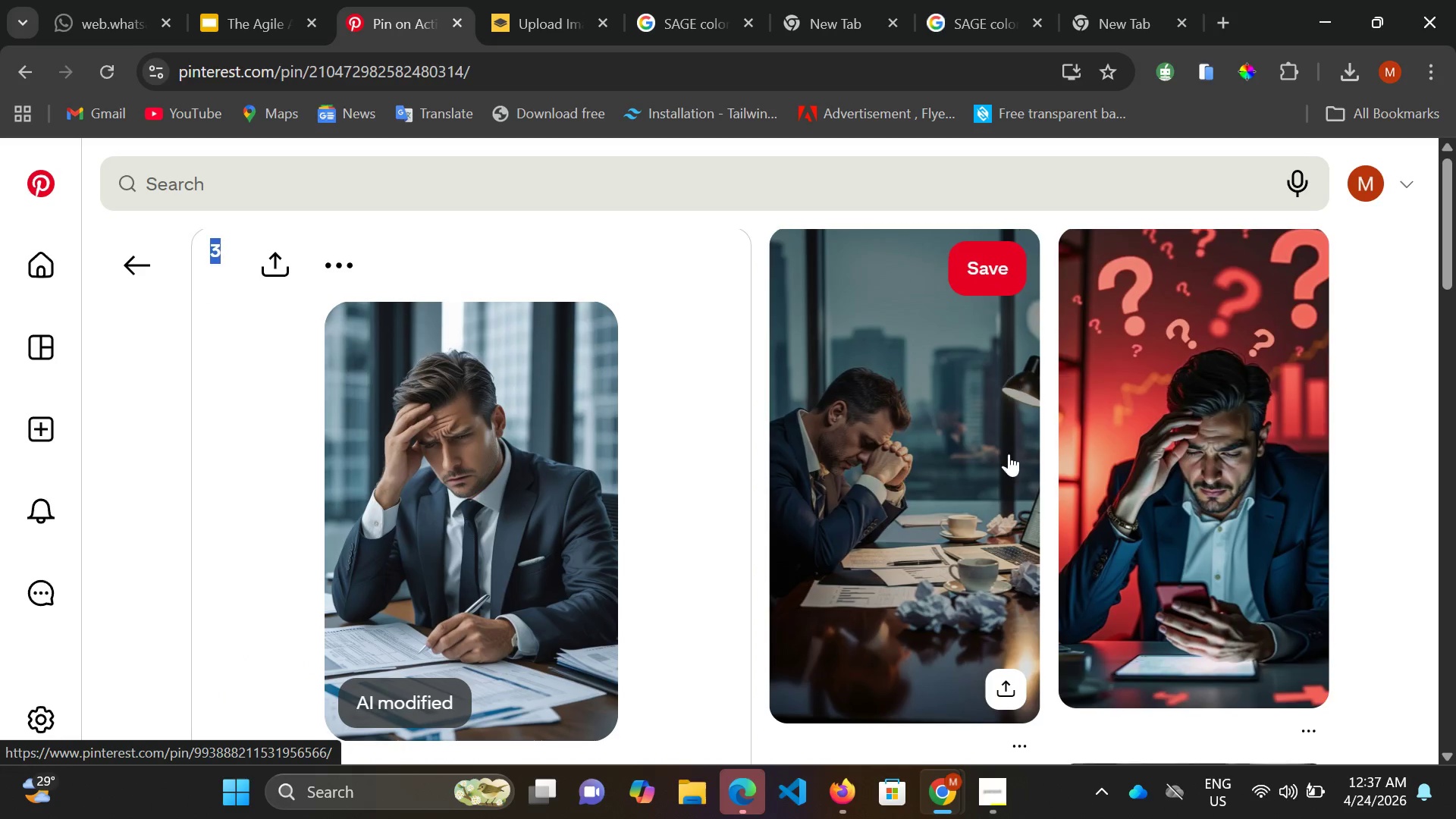 
scroll: coordinate [895, 482], scroll_direction: down, amount: 9.0
 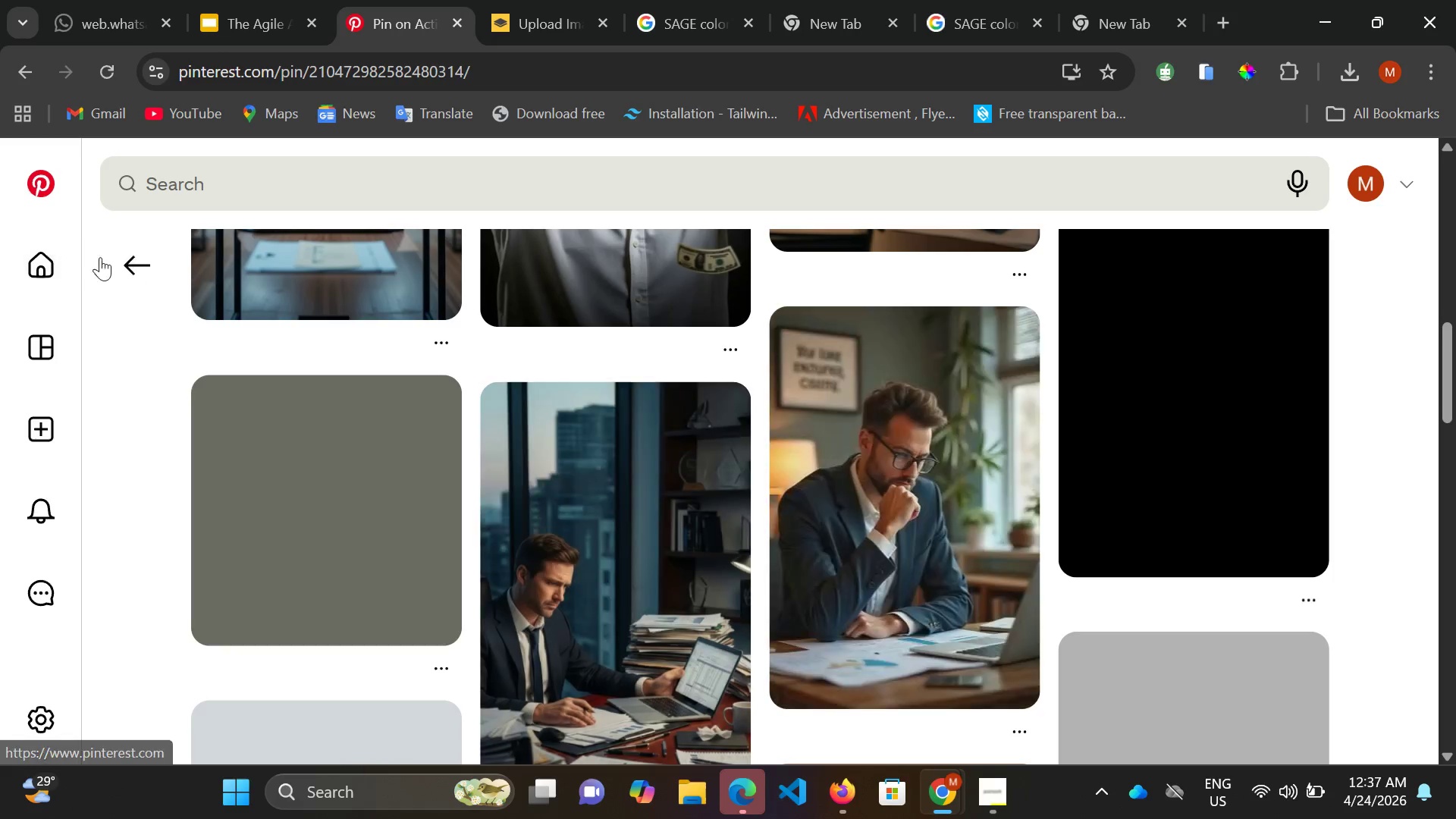 
left_click([115, 262])
 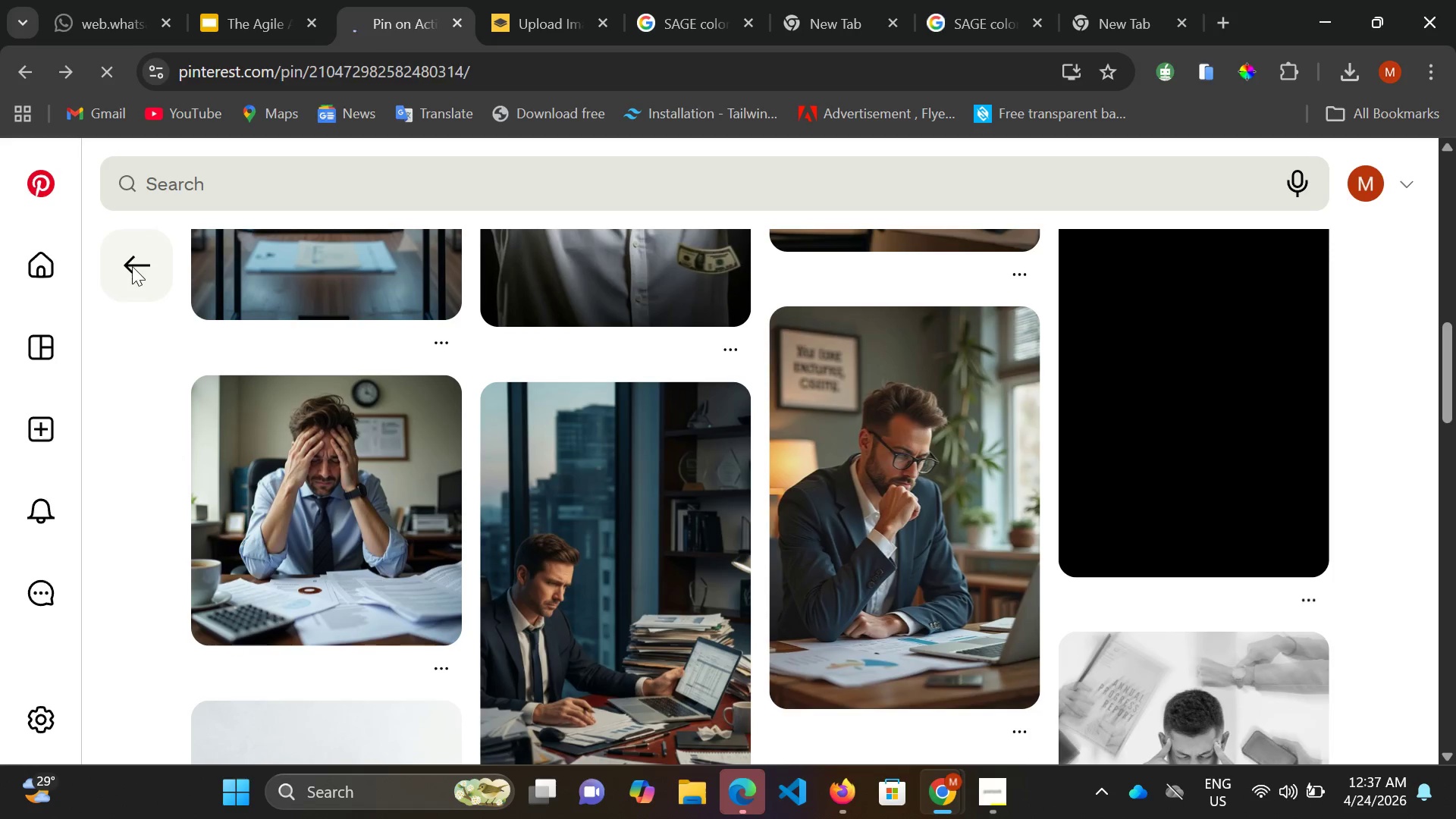 
double_click([132, 262])
 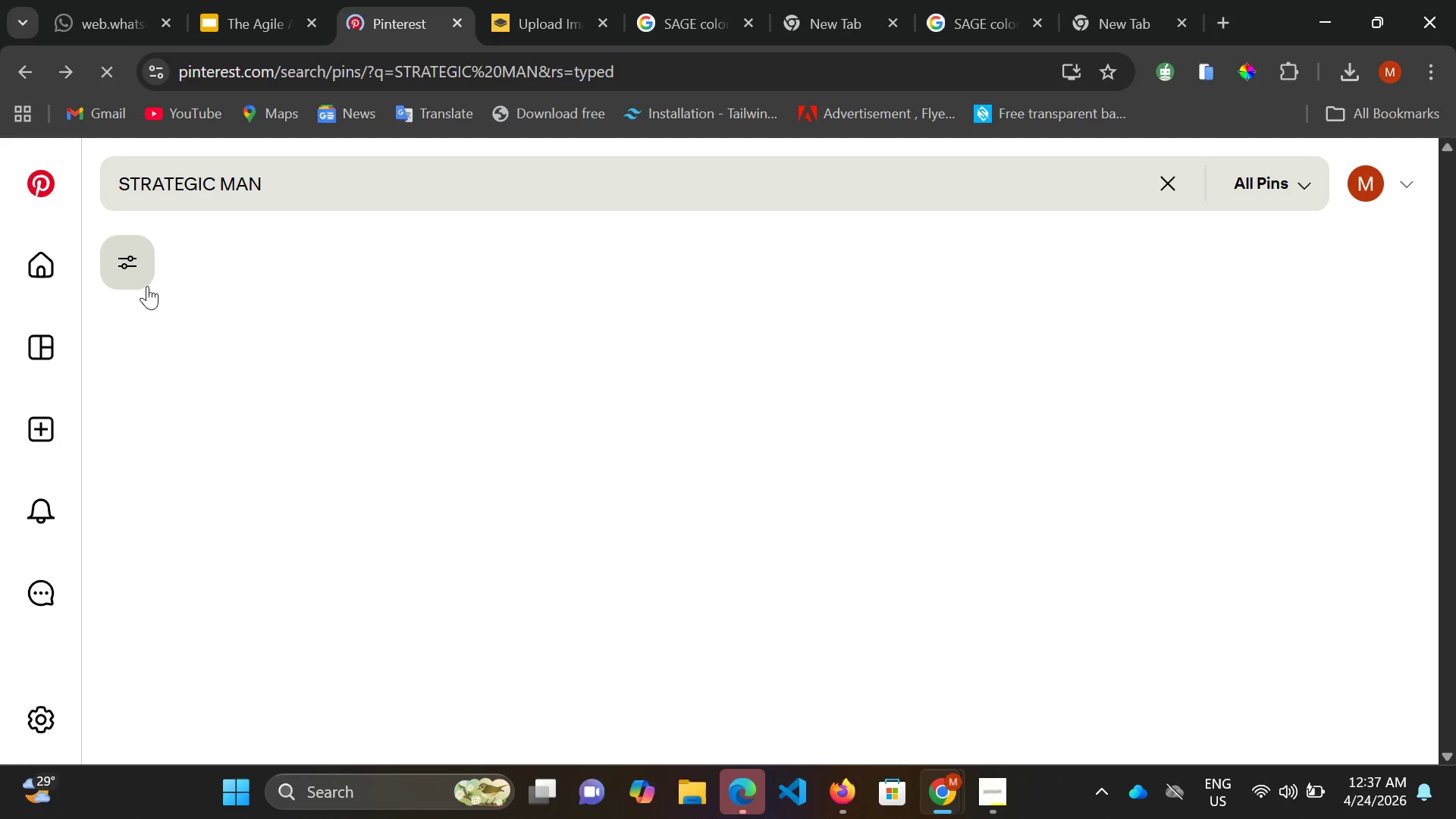 
mouse_move([416, 360])
 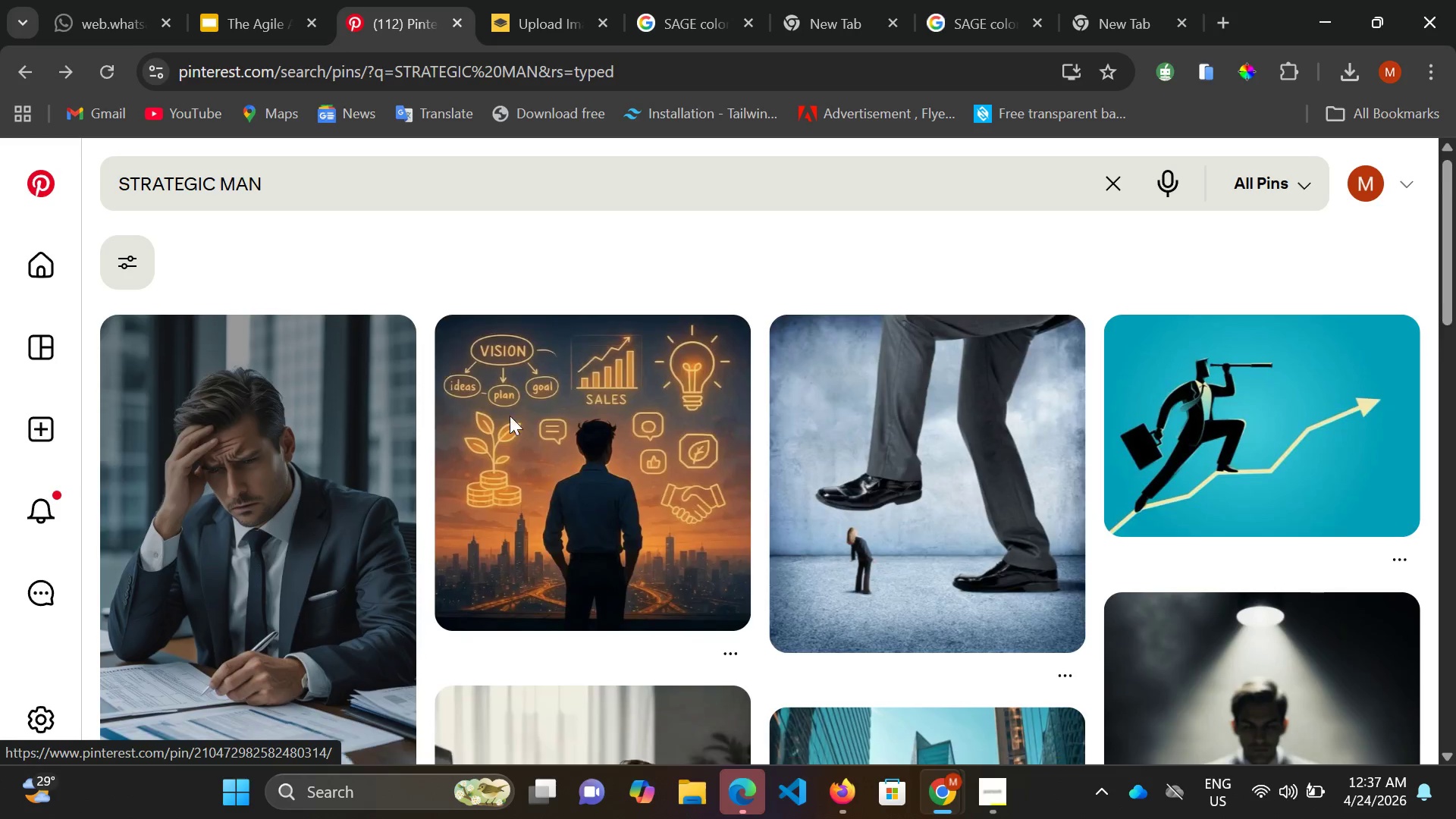 
scroll: coordinate [947, 579], scroll_direction: down, amount: 14.0
 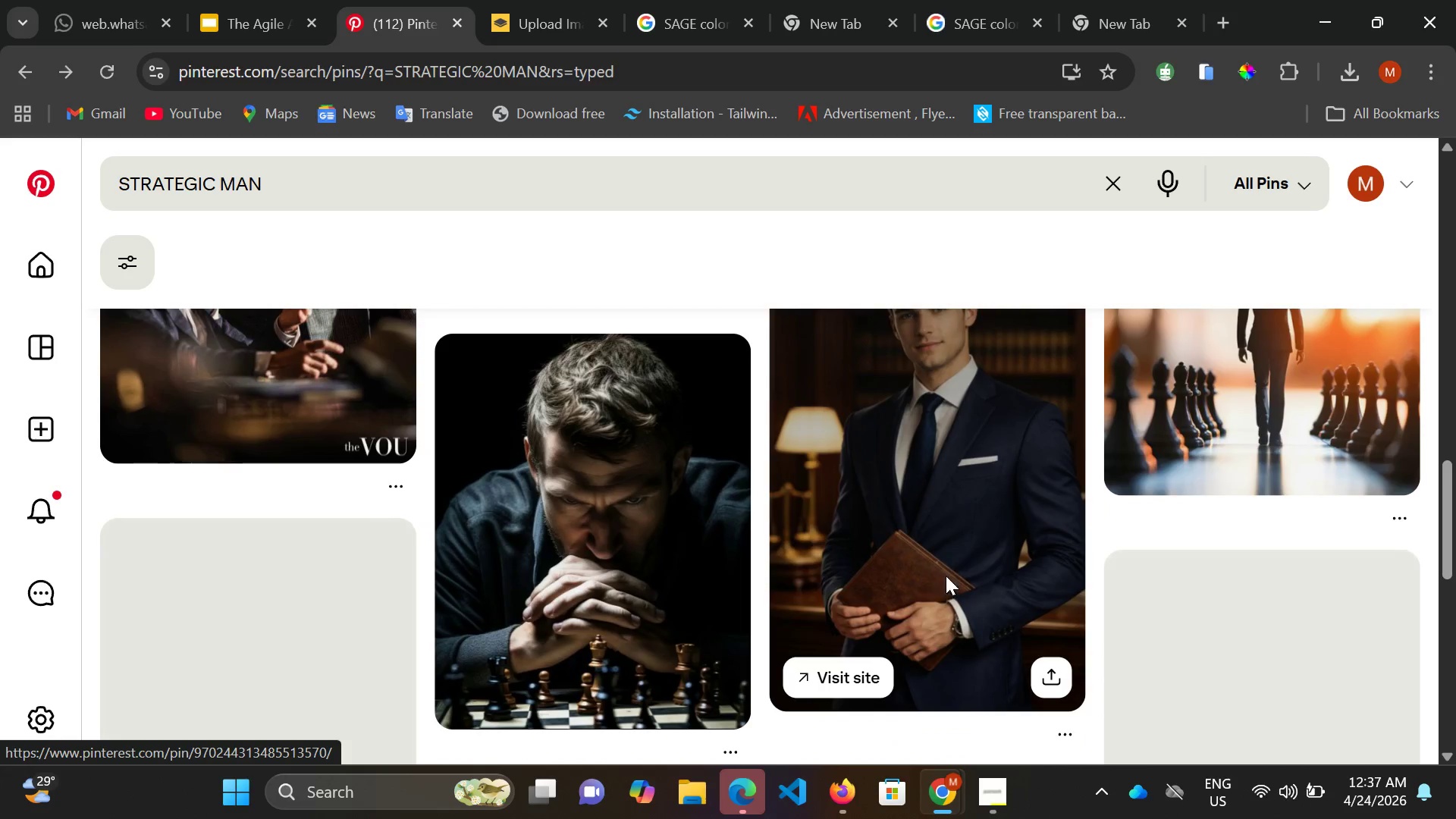 
left_click([946, 576])
 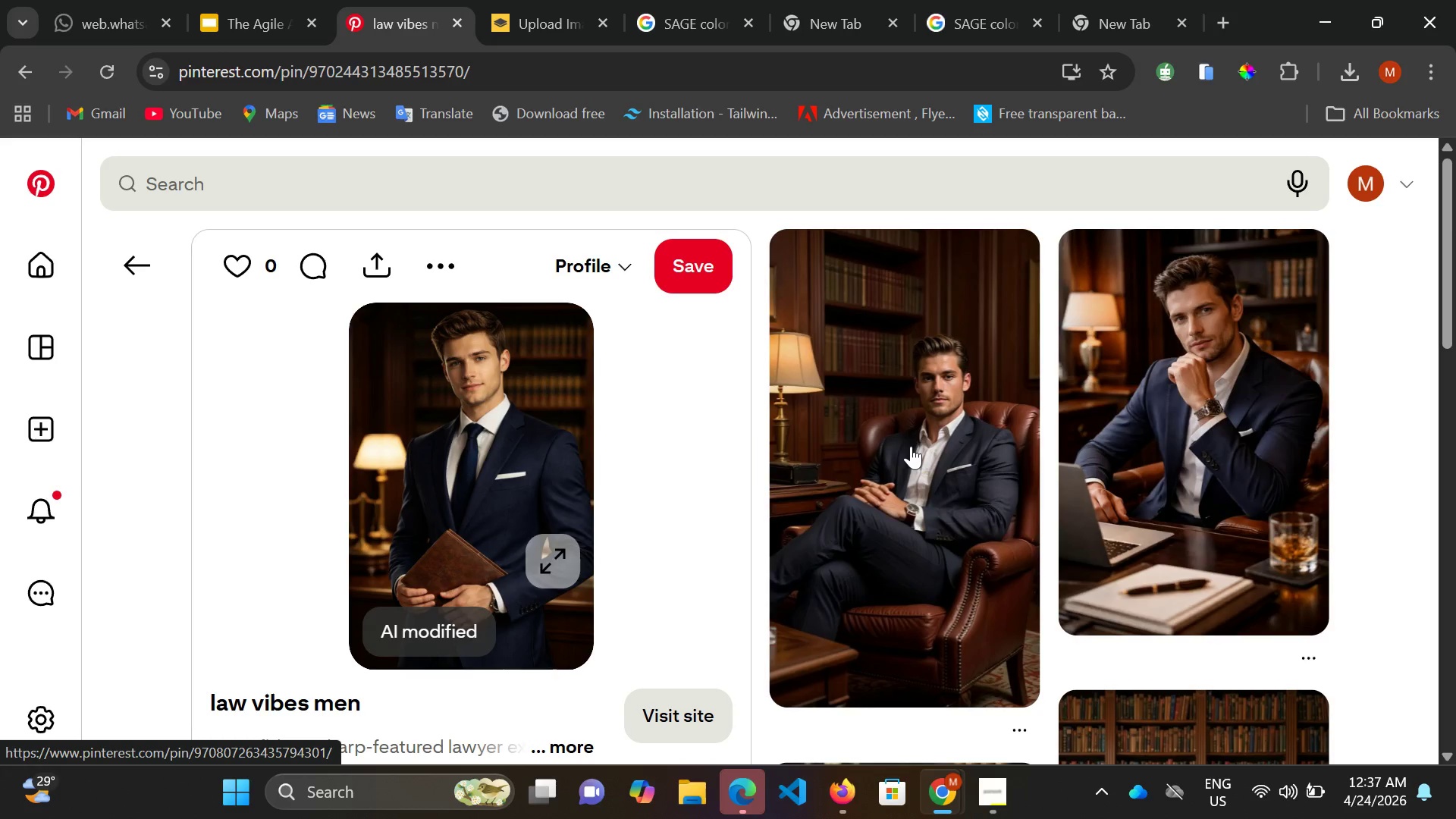 
wait(7.78)
 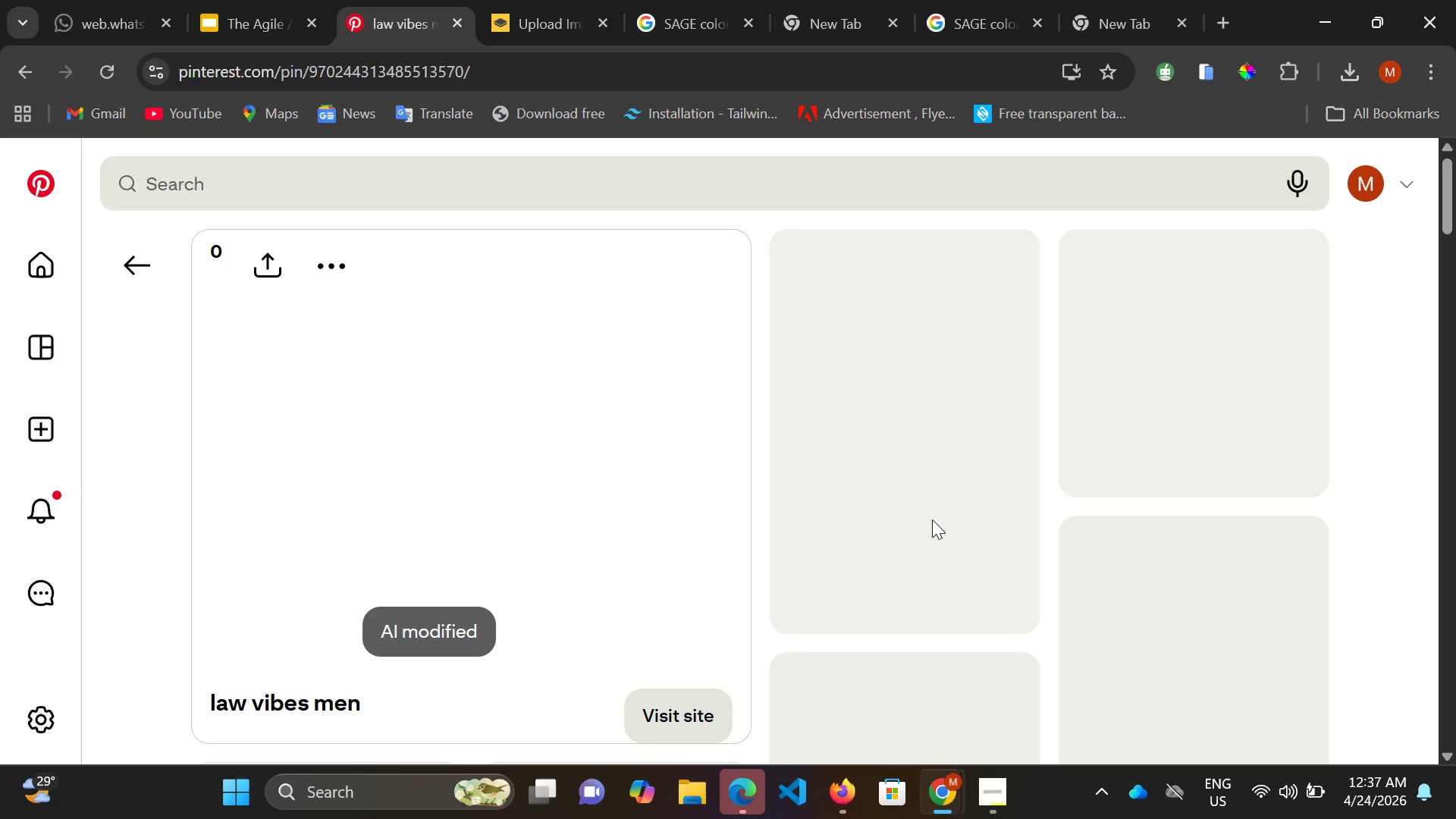 
scroll: coordinate [1142, 460], scroll_direction: down, amount: 4.0
 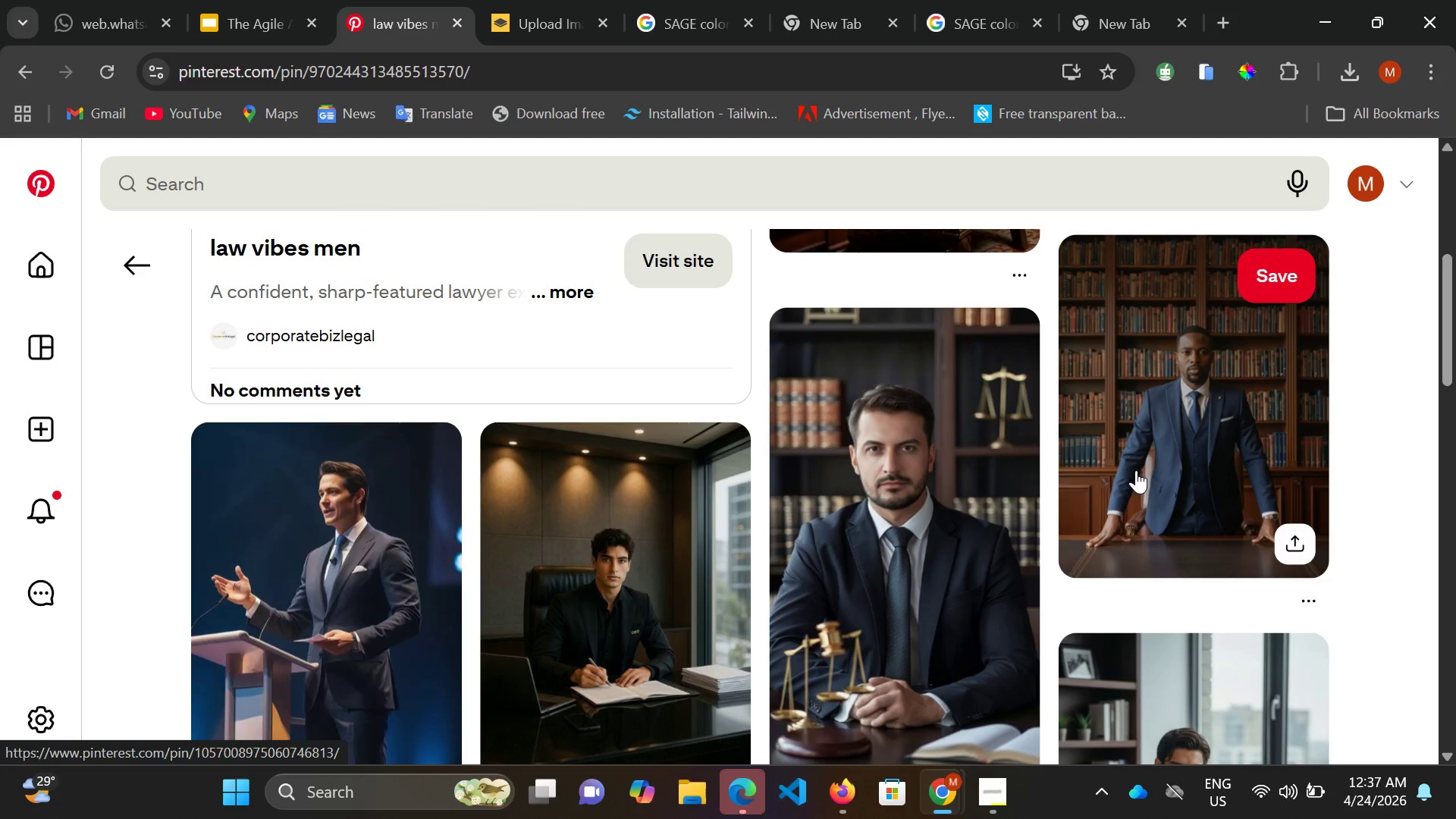 
scroll: coordinate [1136, 472], scroll_direction: up, amount: 5.0
 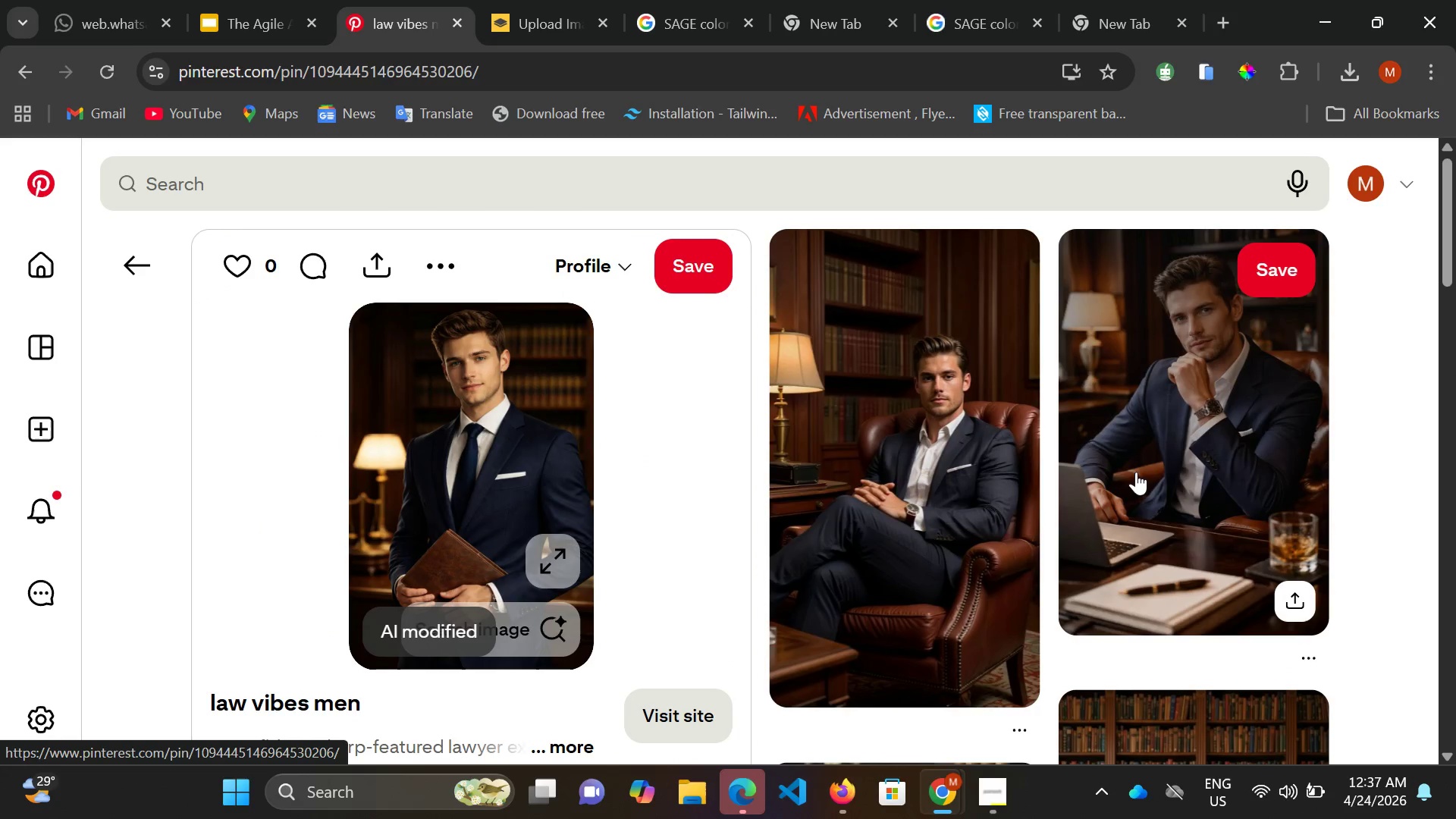 
left_click([1136, 472])
 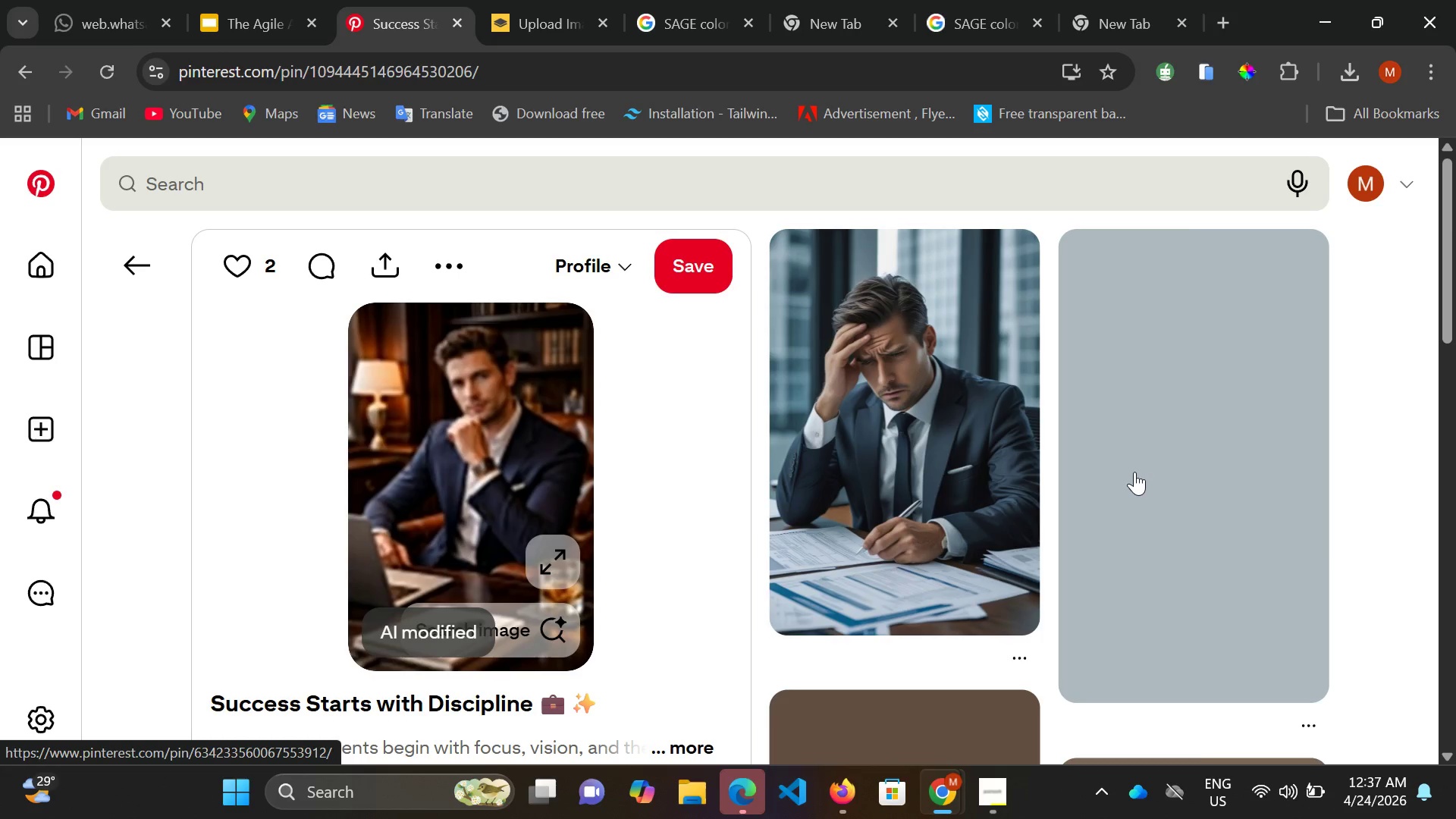 
wait(10.66)
 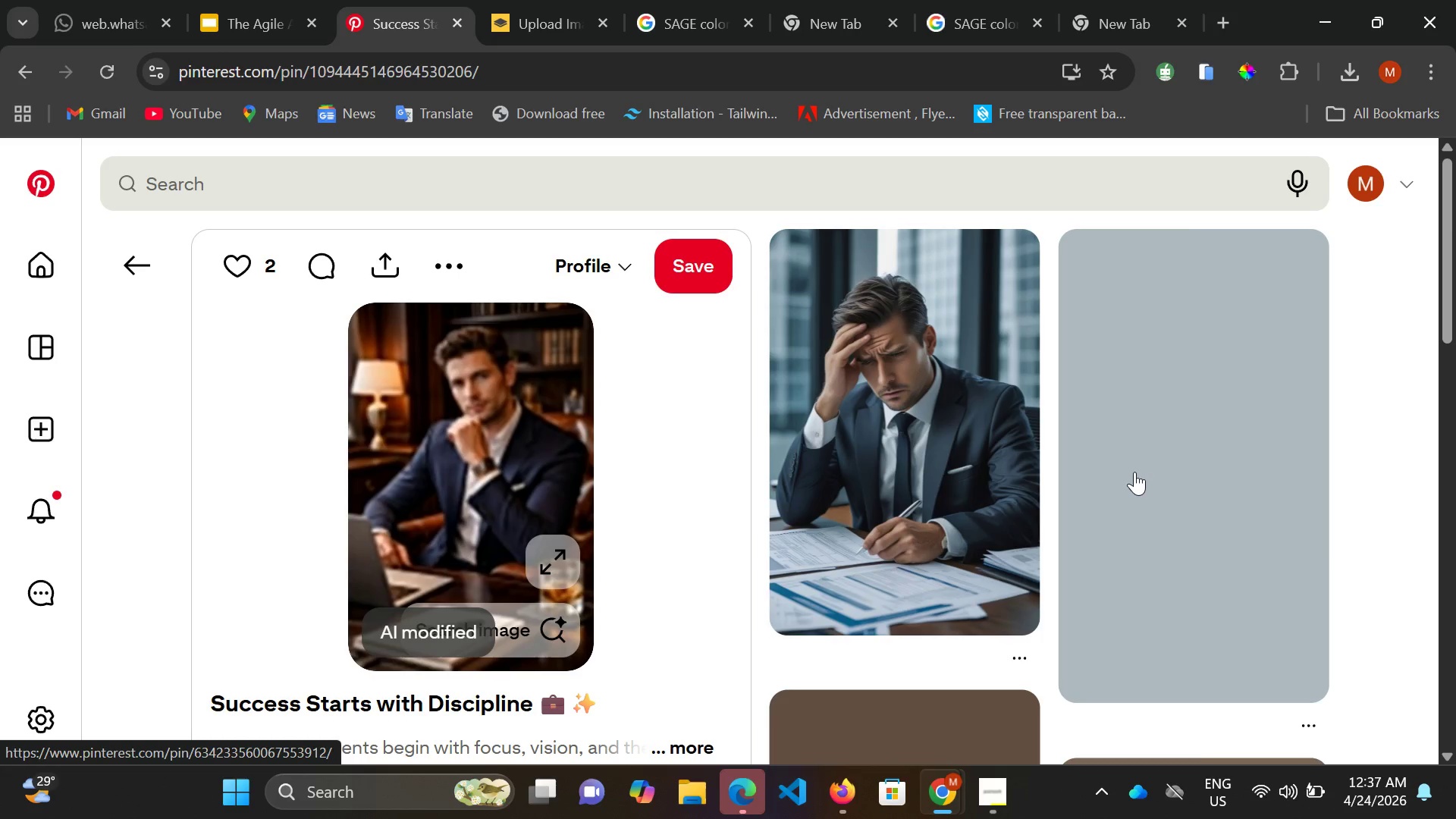 
scroll: coordinate [1077, 613], scroll_direction: down, amount: 16.0
 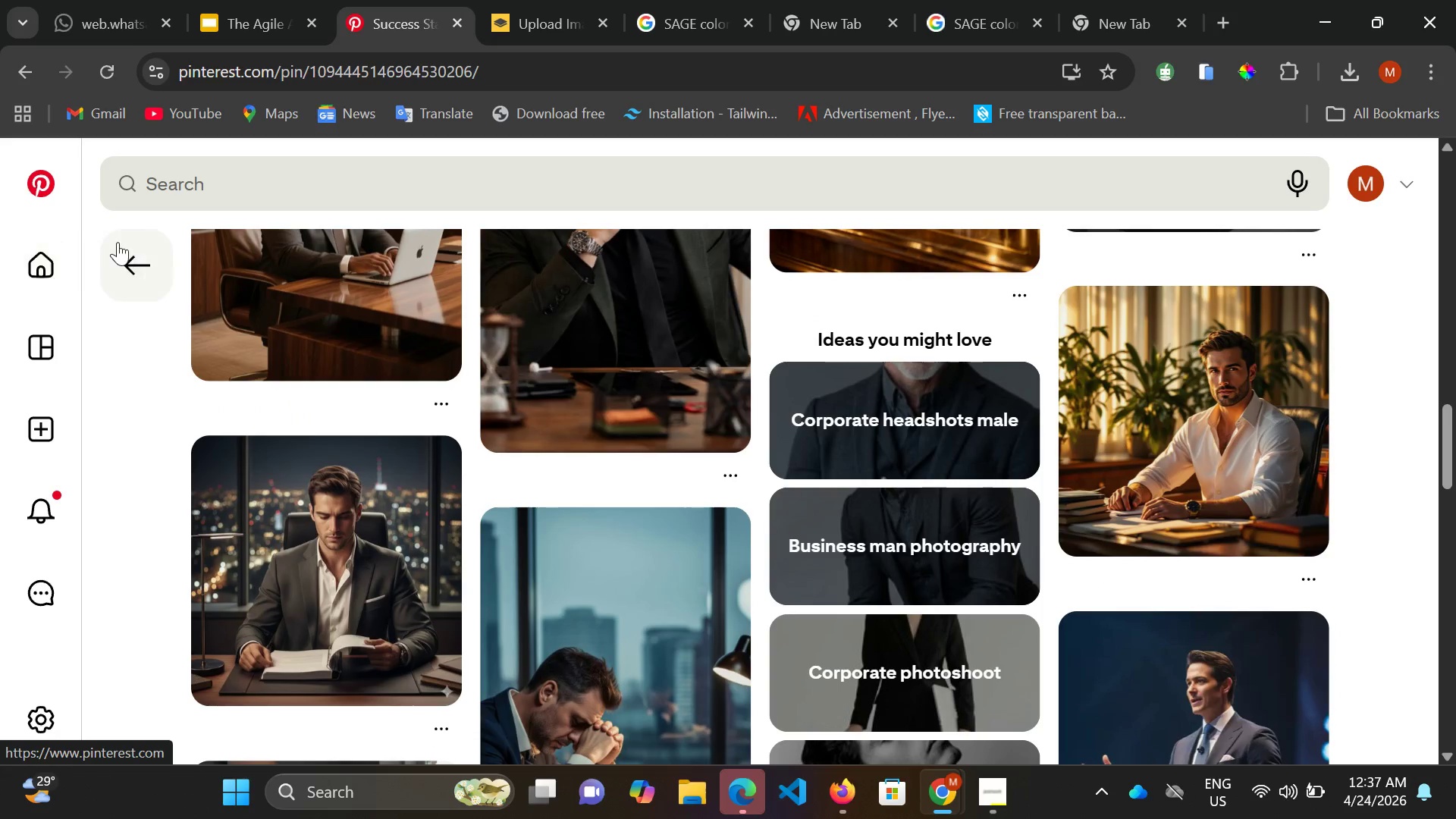 
left_click([121, 246])
 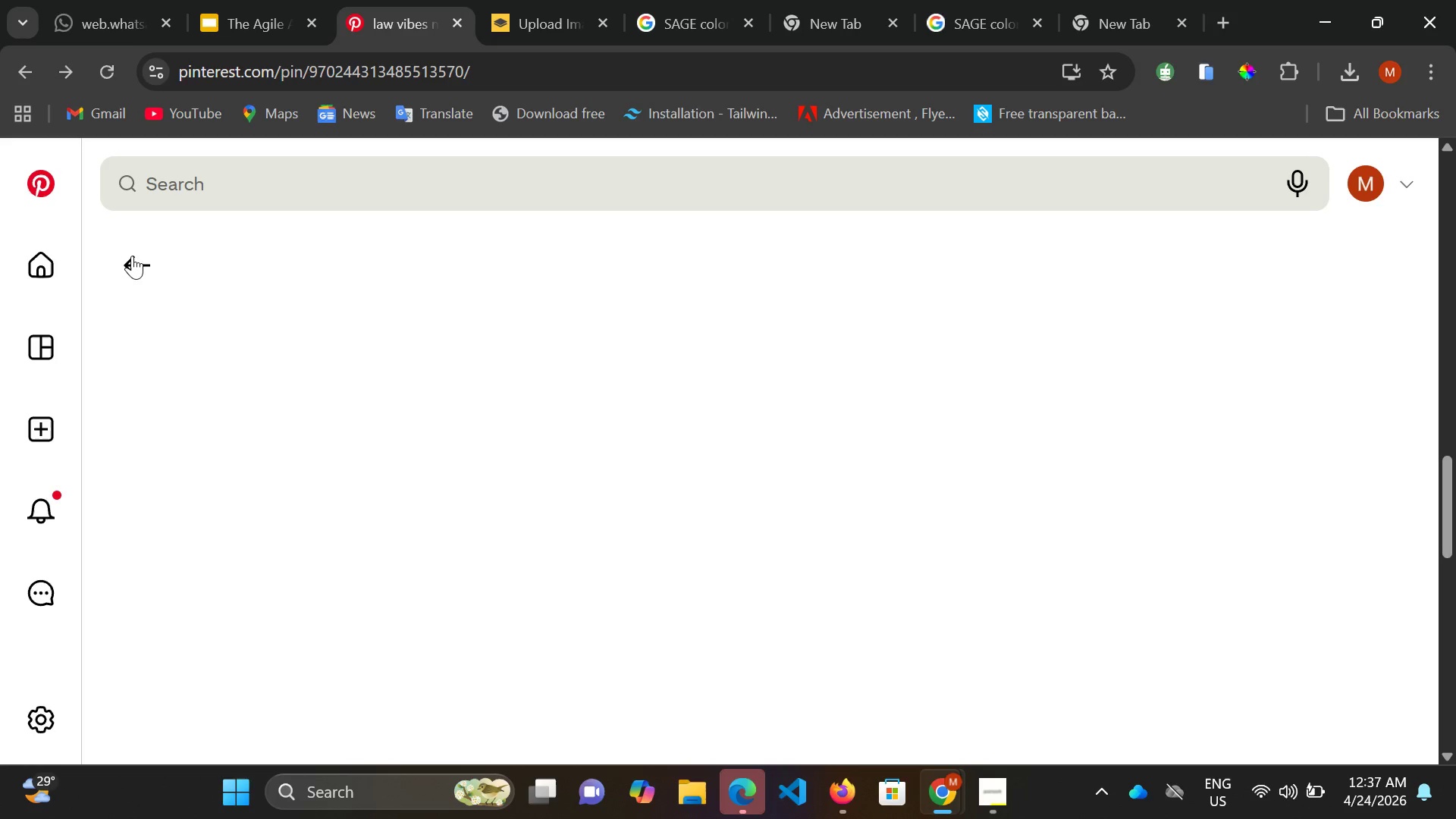 
left_click([132, 256])
 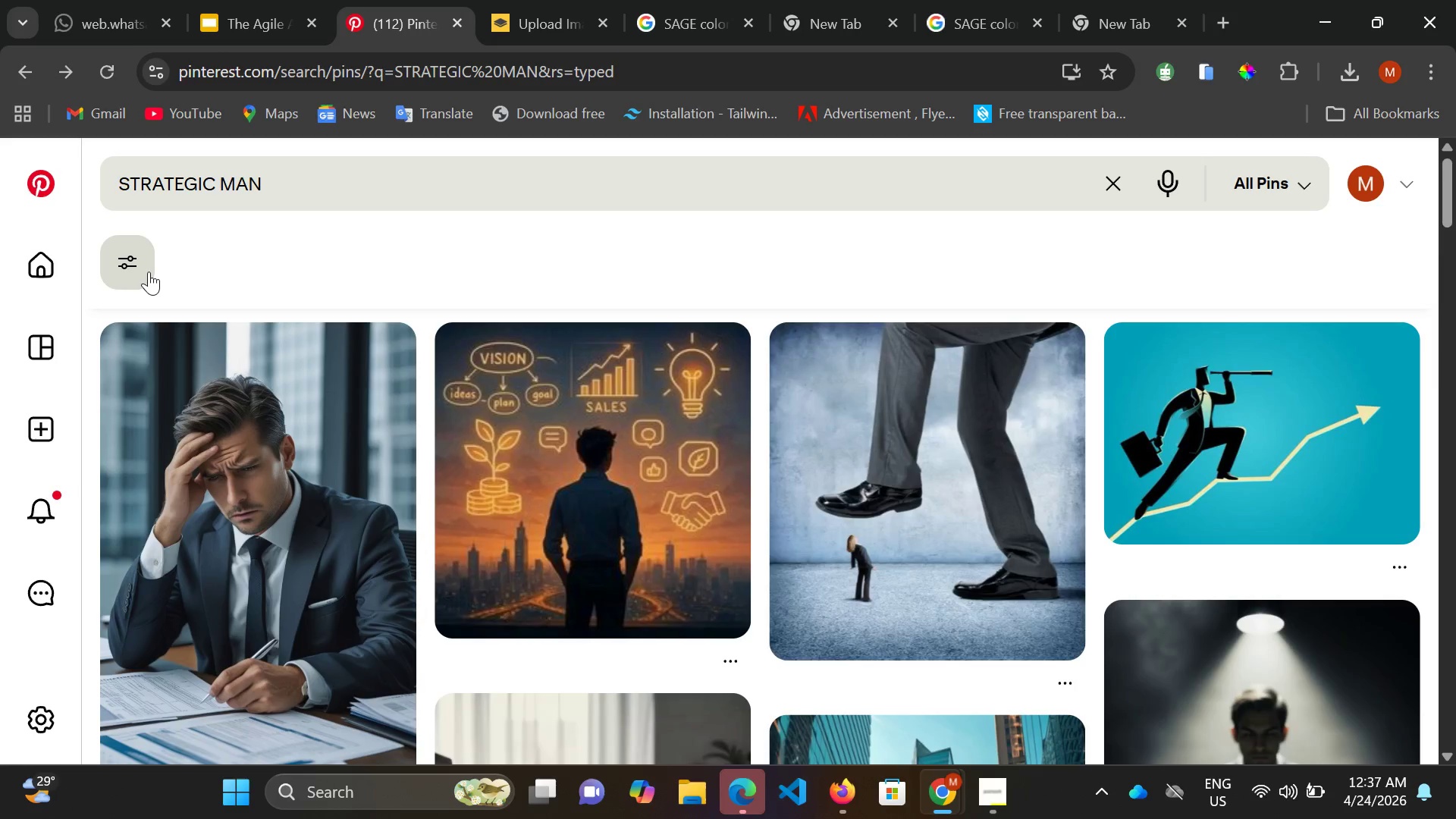 
left_click([149, 271])
 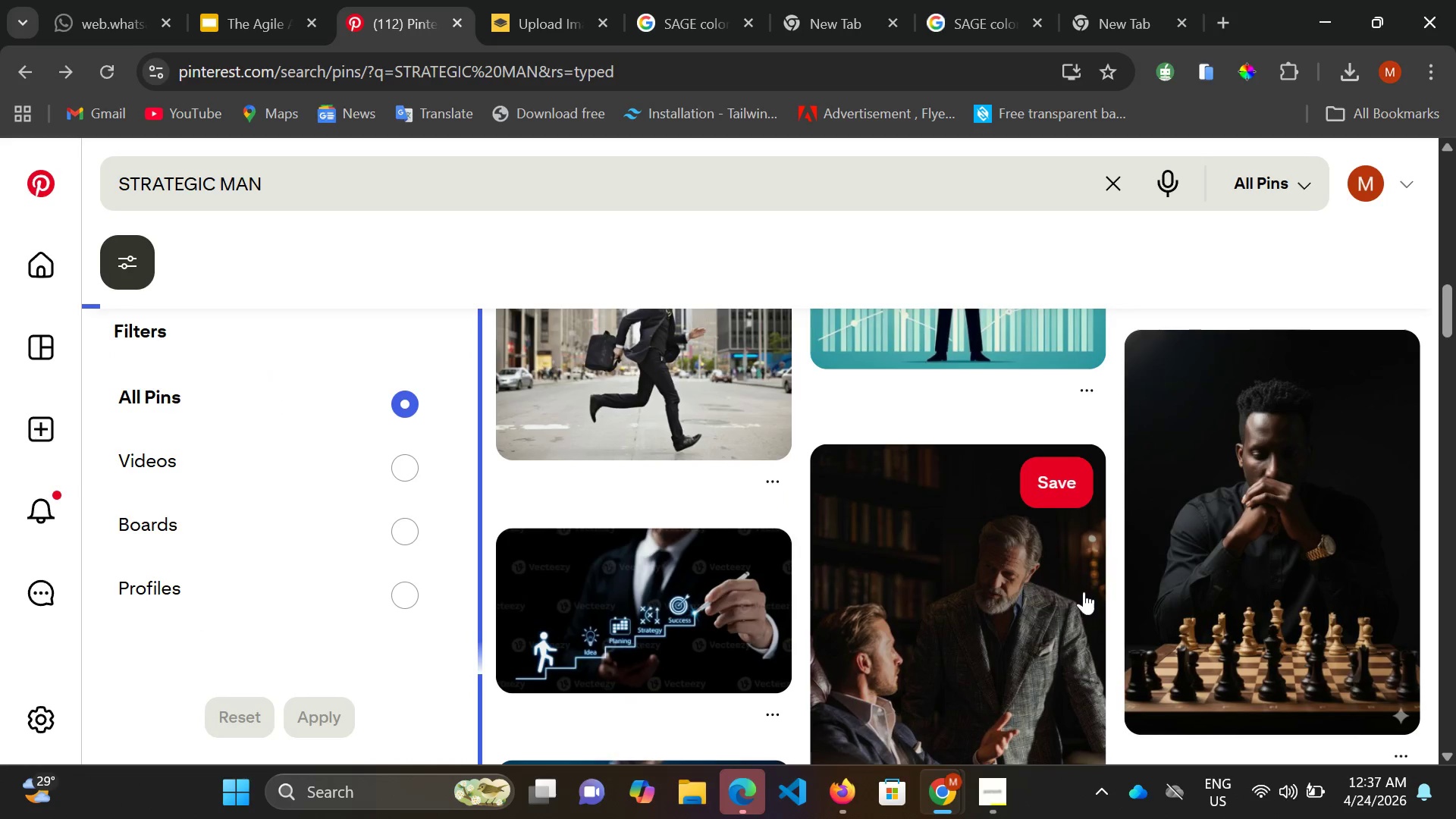 
scroll: coordinate [1083, 578], scroll_direction: down, amount: 9.0
 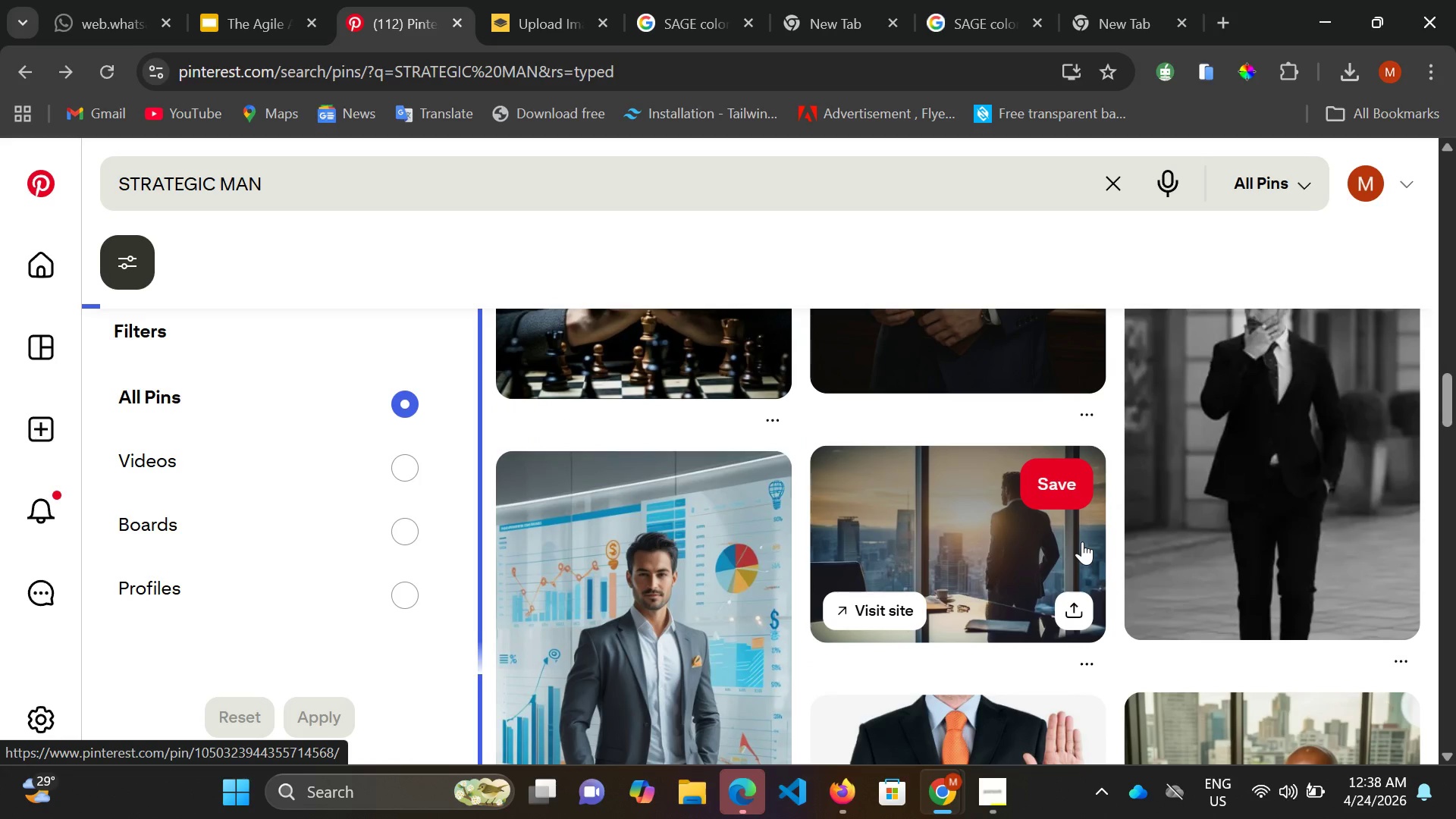 
wait(5.98)
 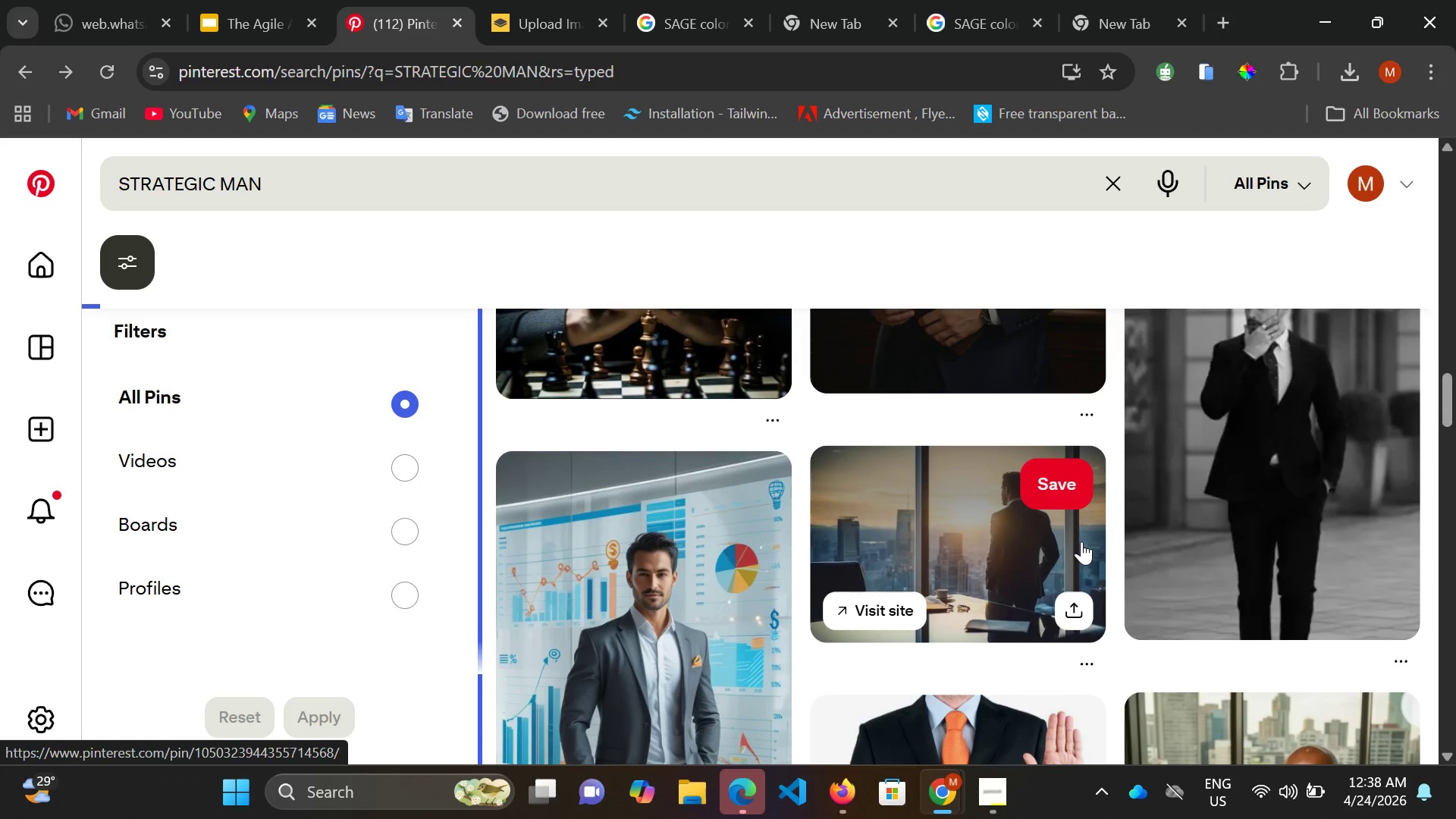 
scroll: coordinate [1124, 626], scroll_direction: down, amount: 4.0
 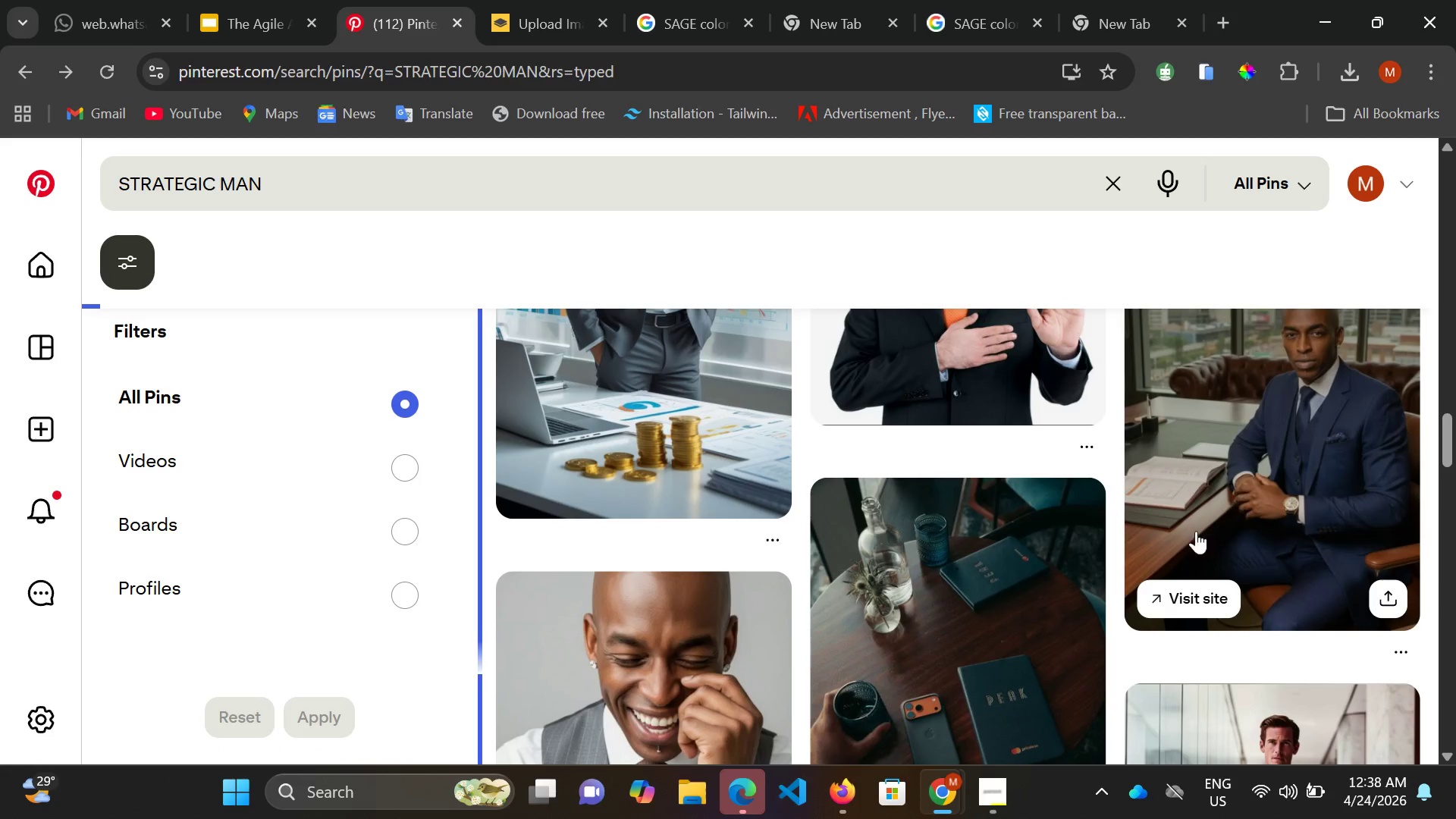 
scroll: coordinate [1022, 568], scroll_direction: up, amount: 4.0
 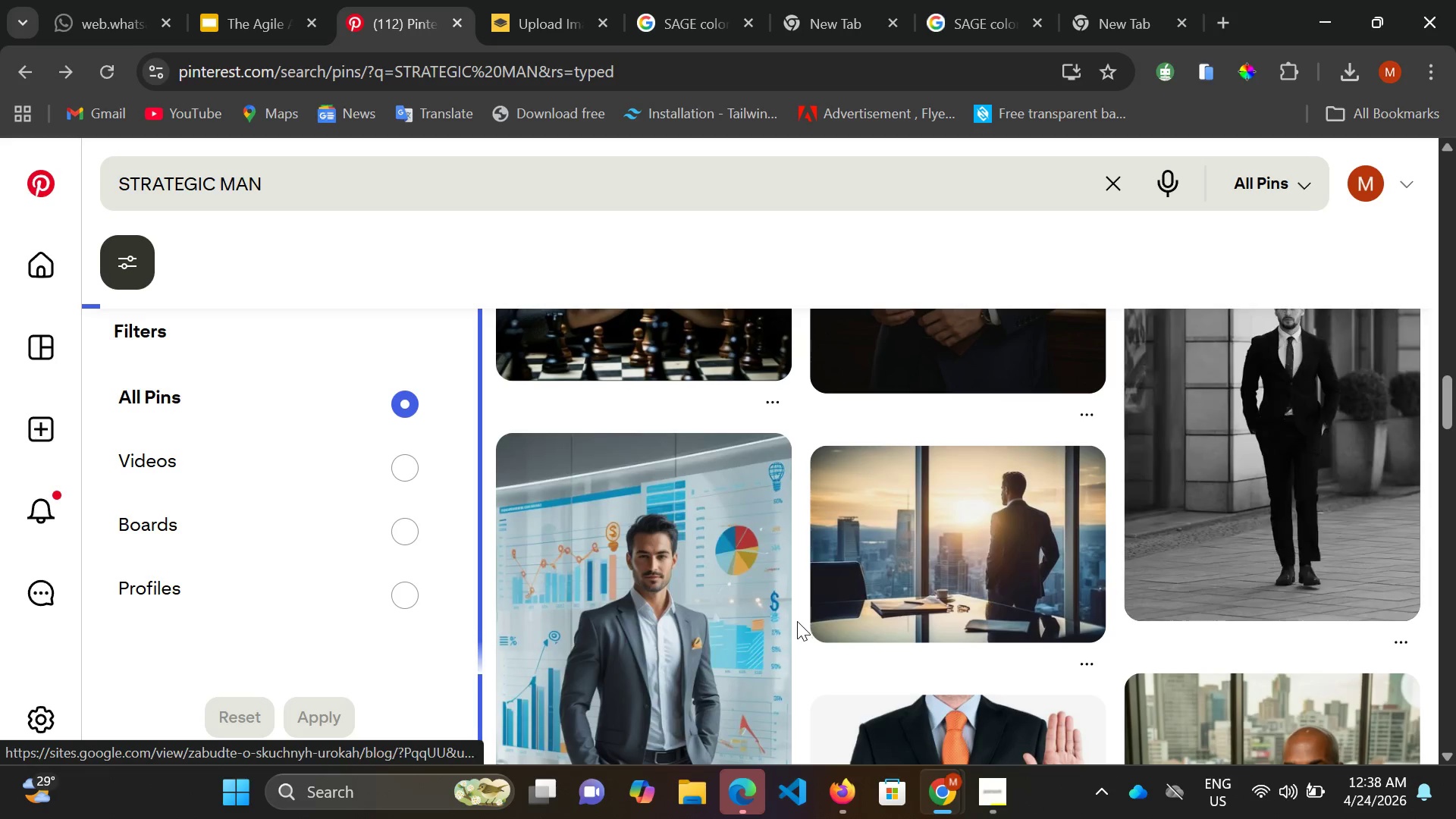 
left_click([739, 609])
 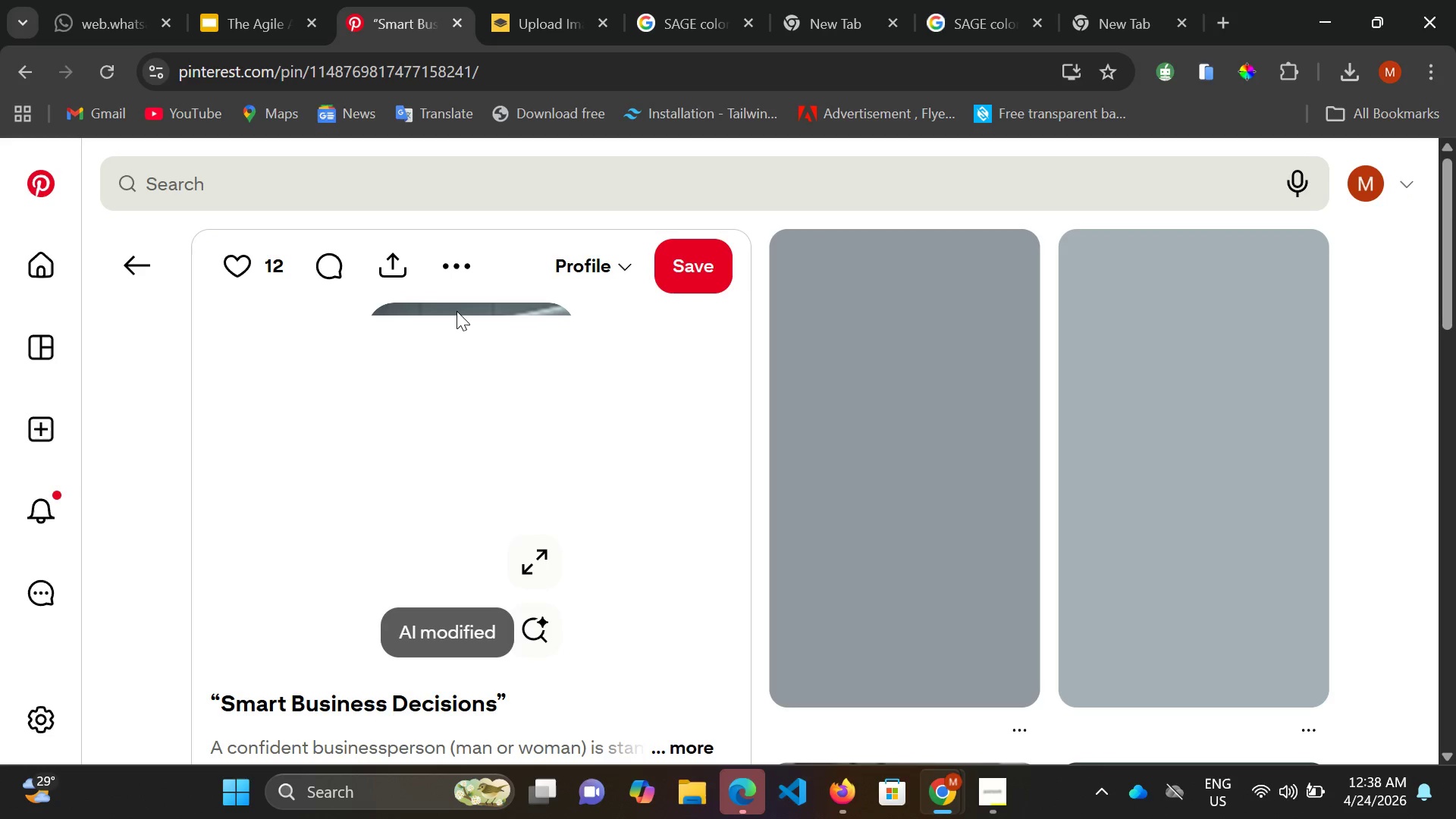 
wait(16.34)
 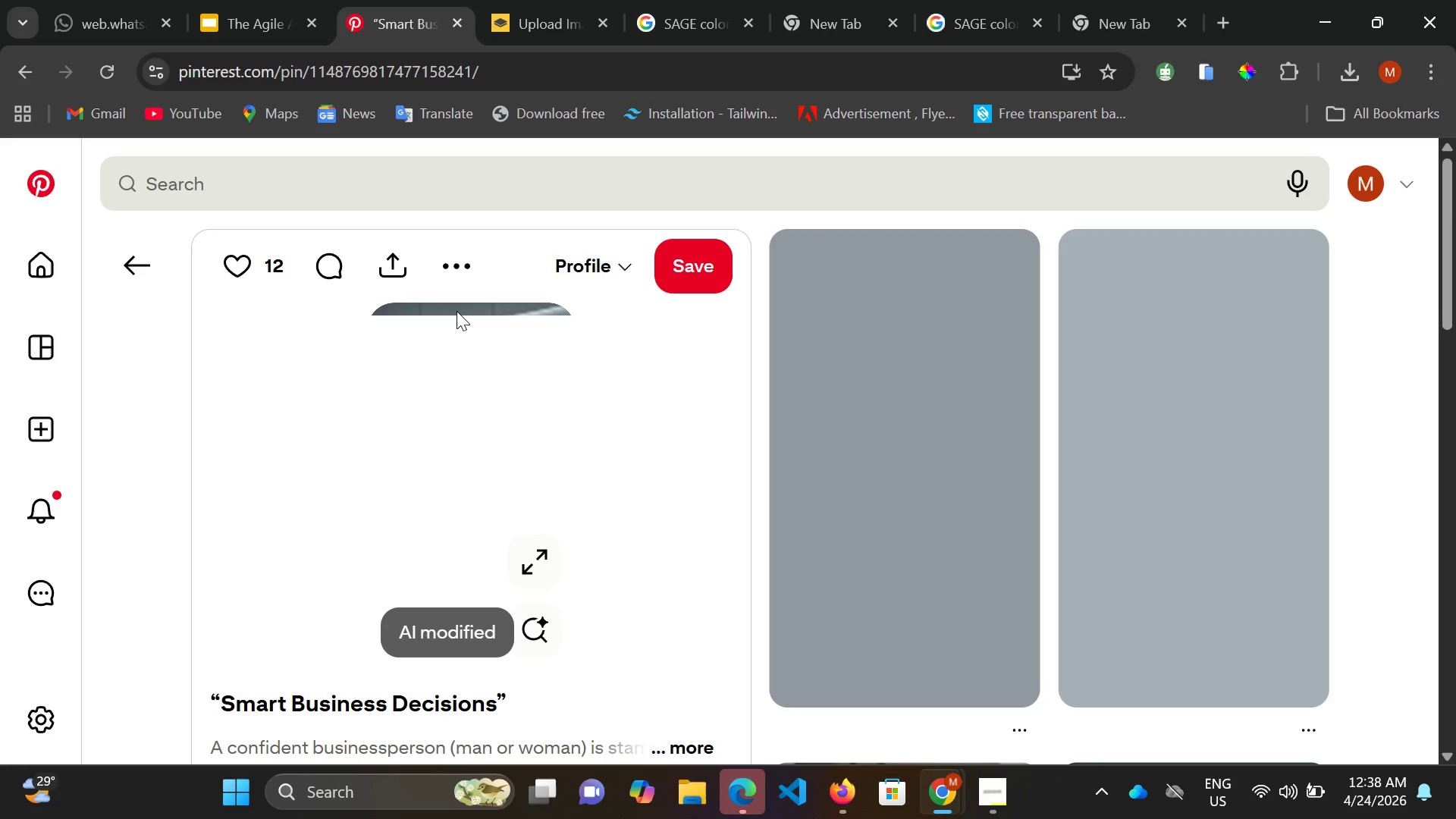 
double_click([28, 73])
 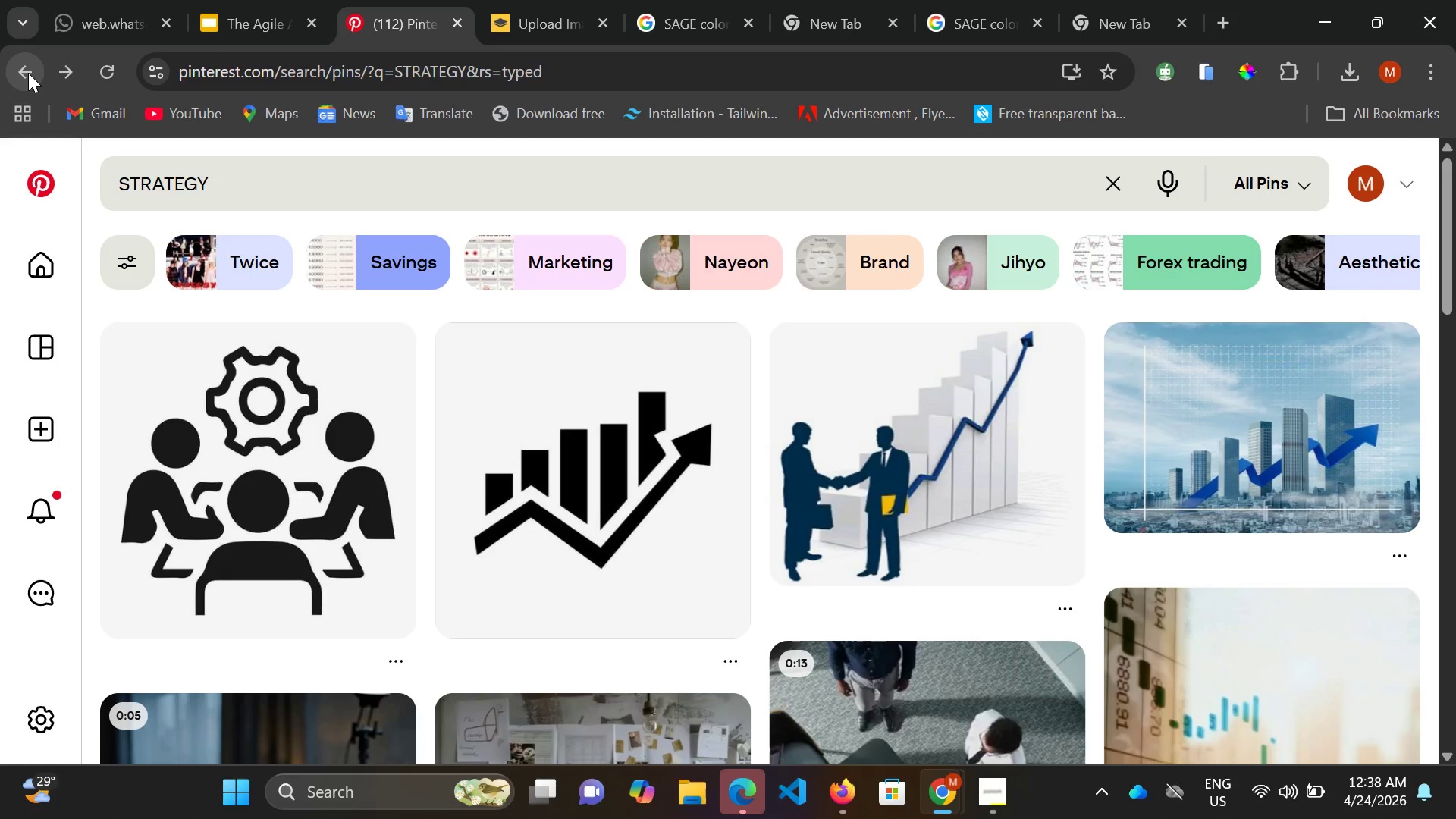 
wait(12.3)
 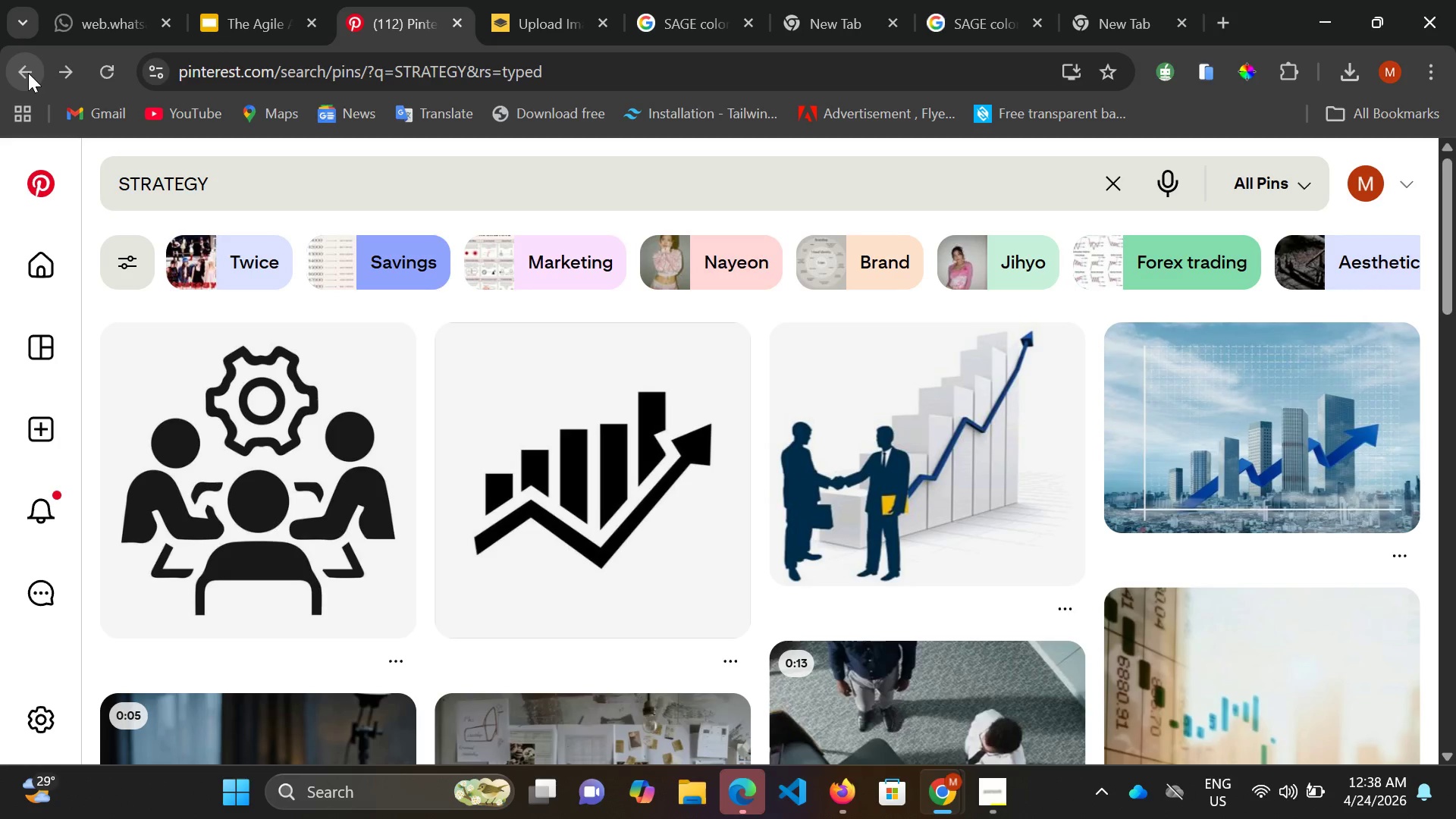 
left_click([994, 798])